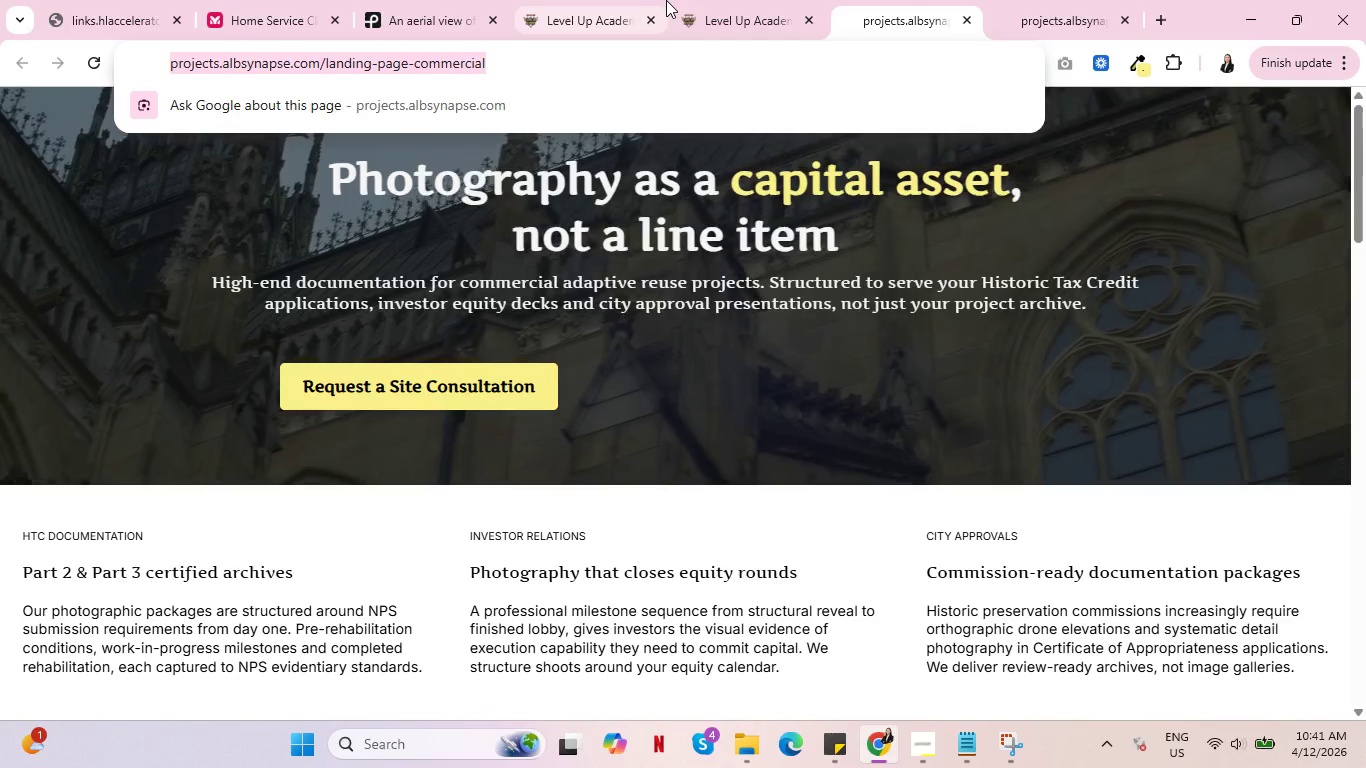 
left_click([771, 0])
 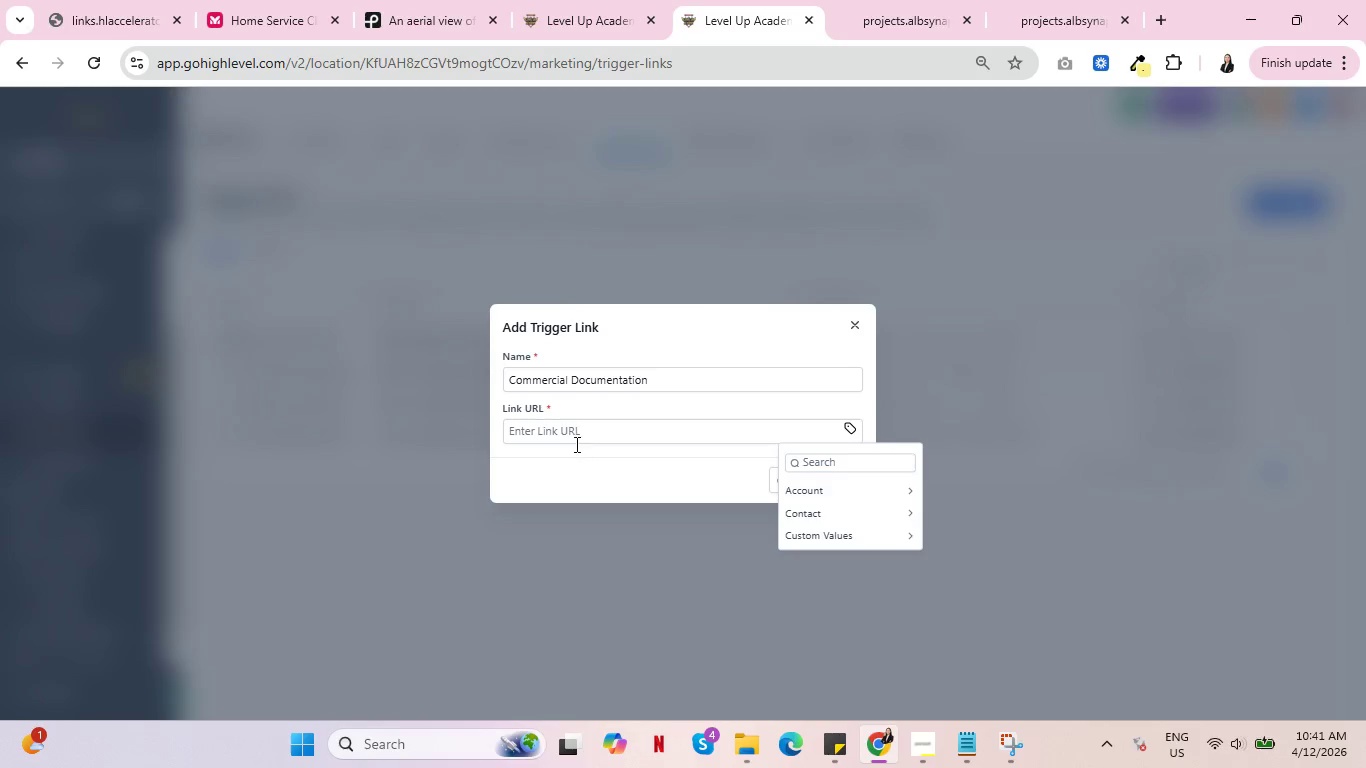 
left_click([575, 444])
 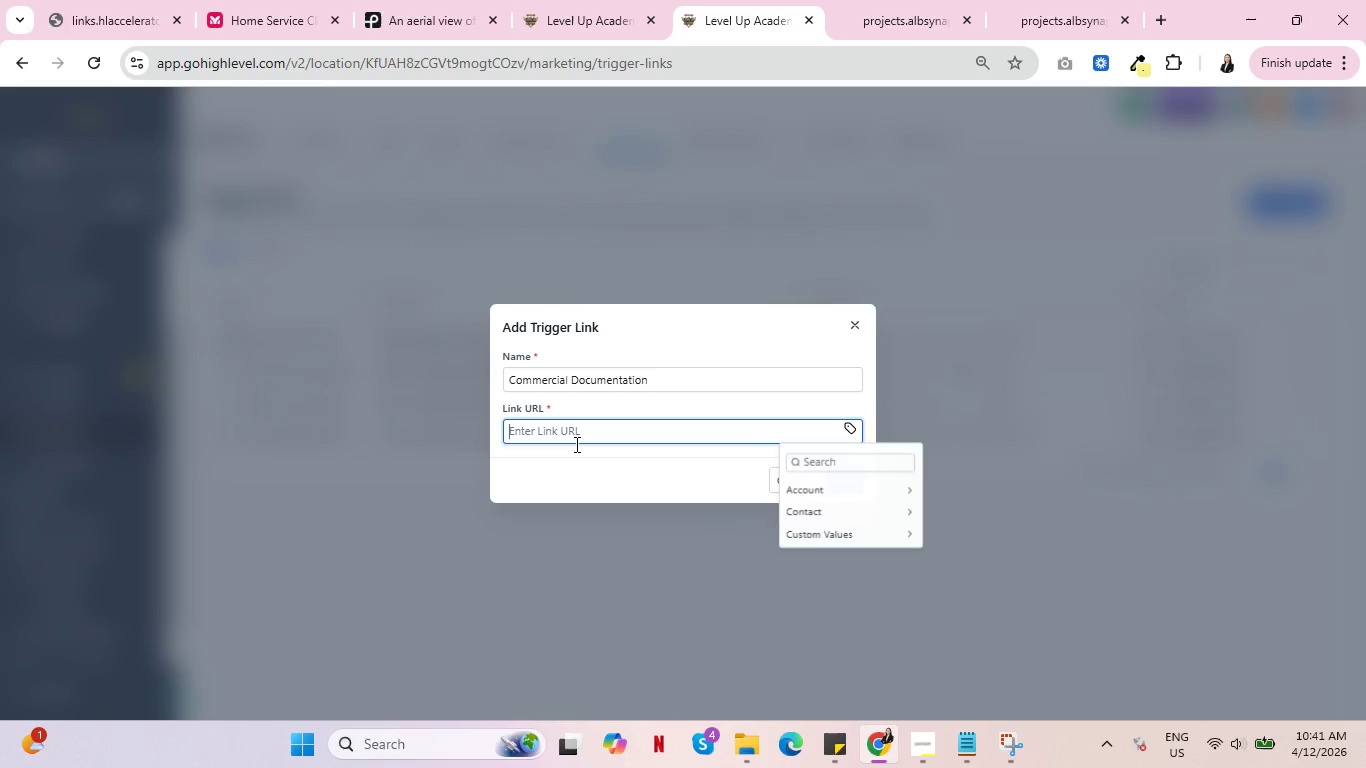 
key(Control+ControlLeft)
 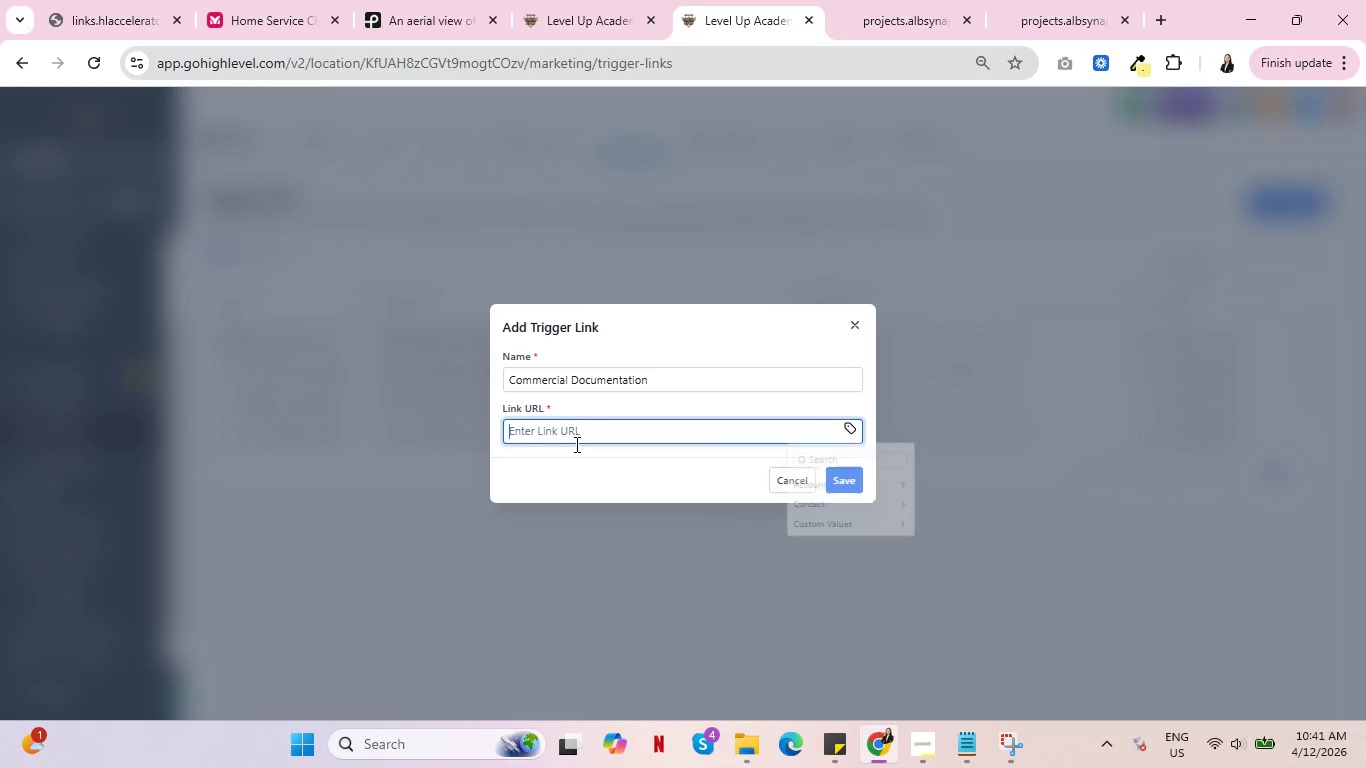 
key(Control+V)
 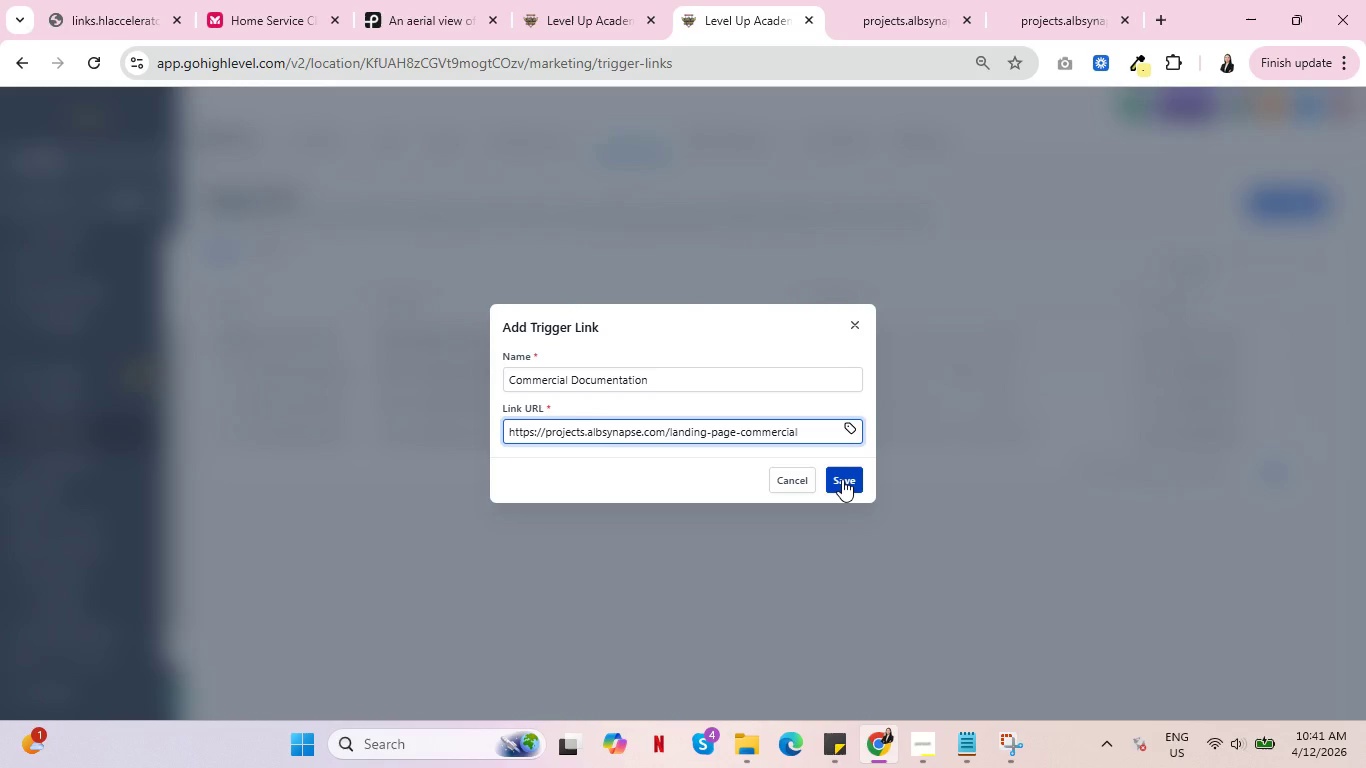 
left_click([842, 479])
 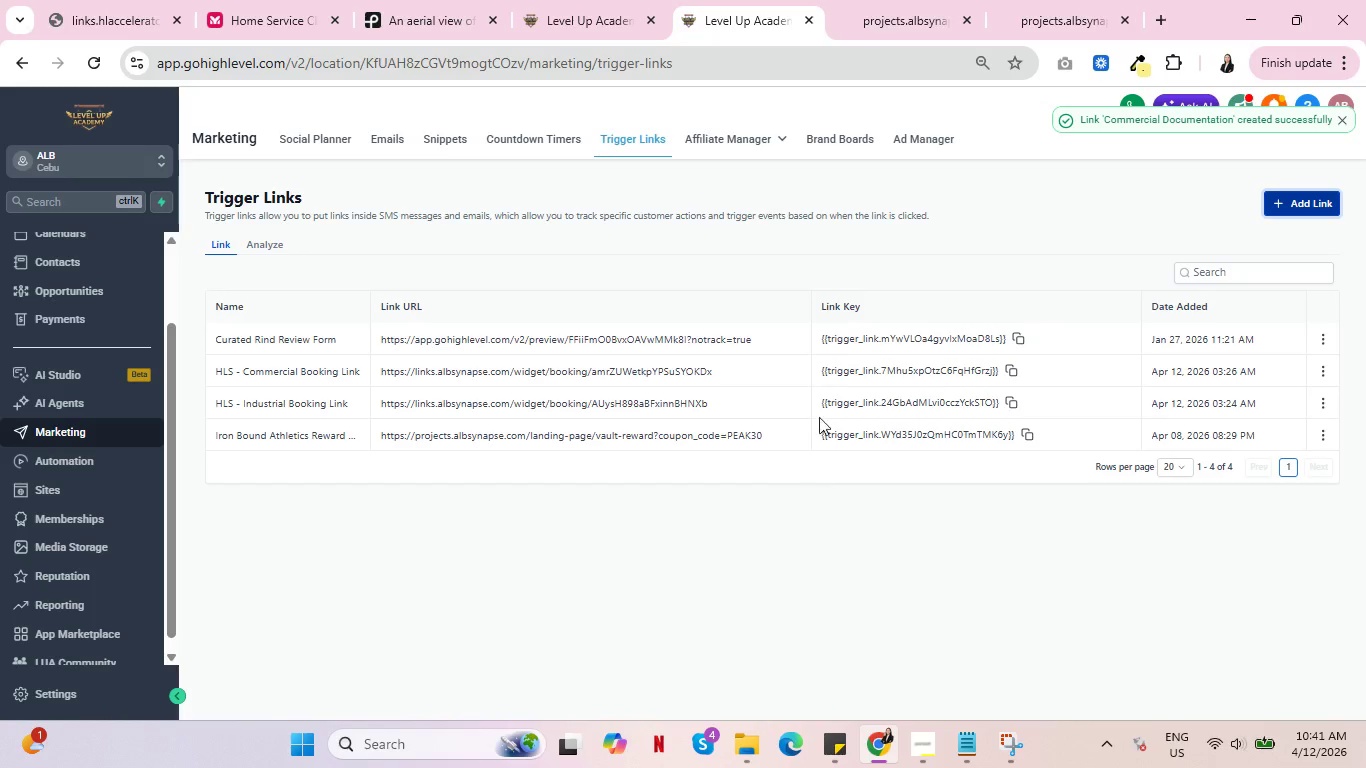 
left_click([1059, 0])
 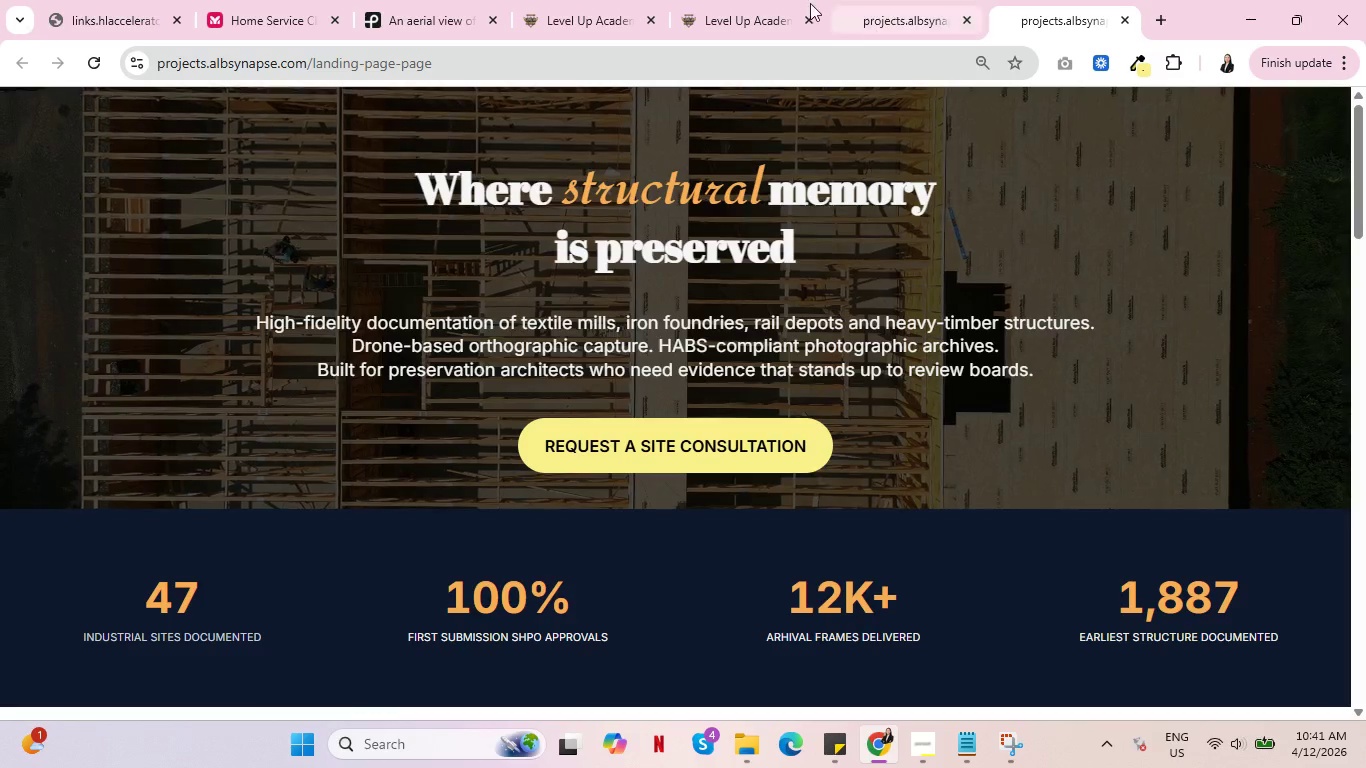 
left_click([750, 0])
 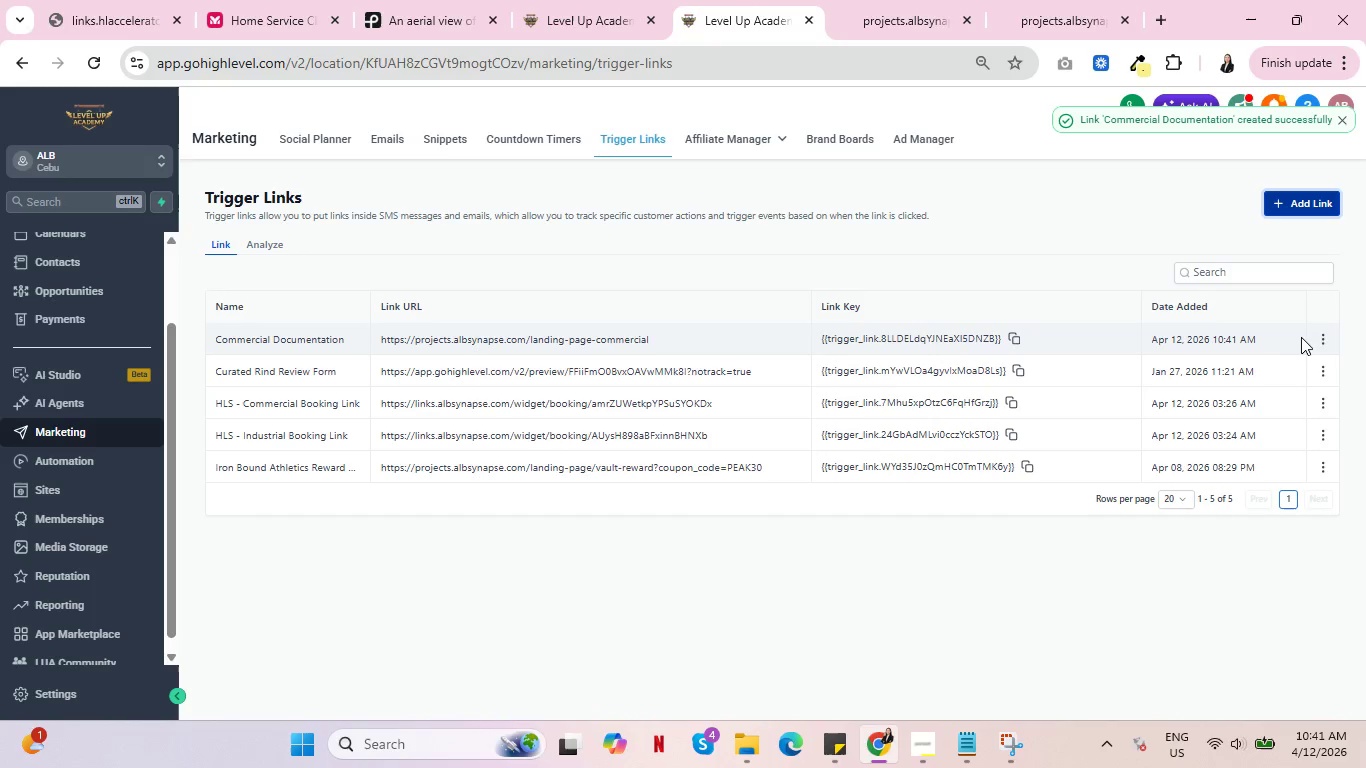 
left_click([1323, 337])
 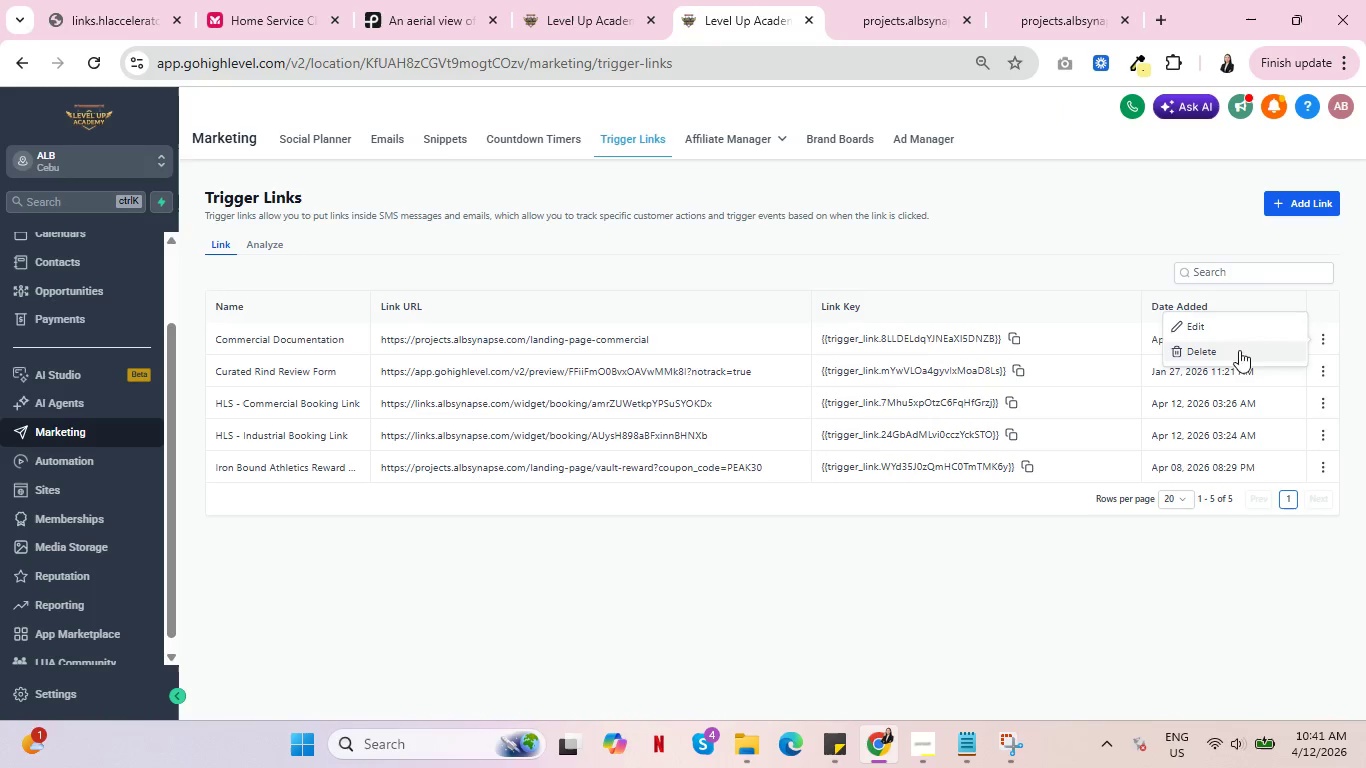 
left_click([1223, 329])
 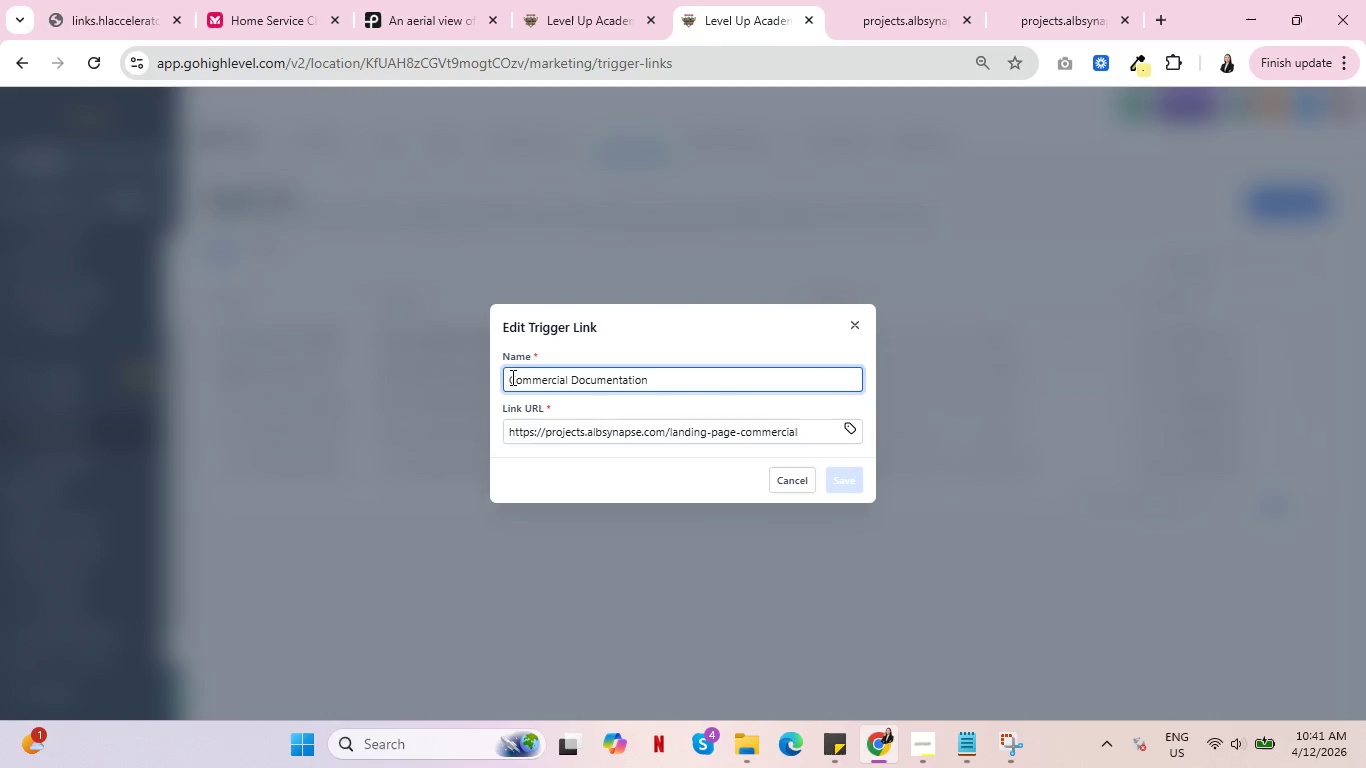 
left_click([509, 377])
 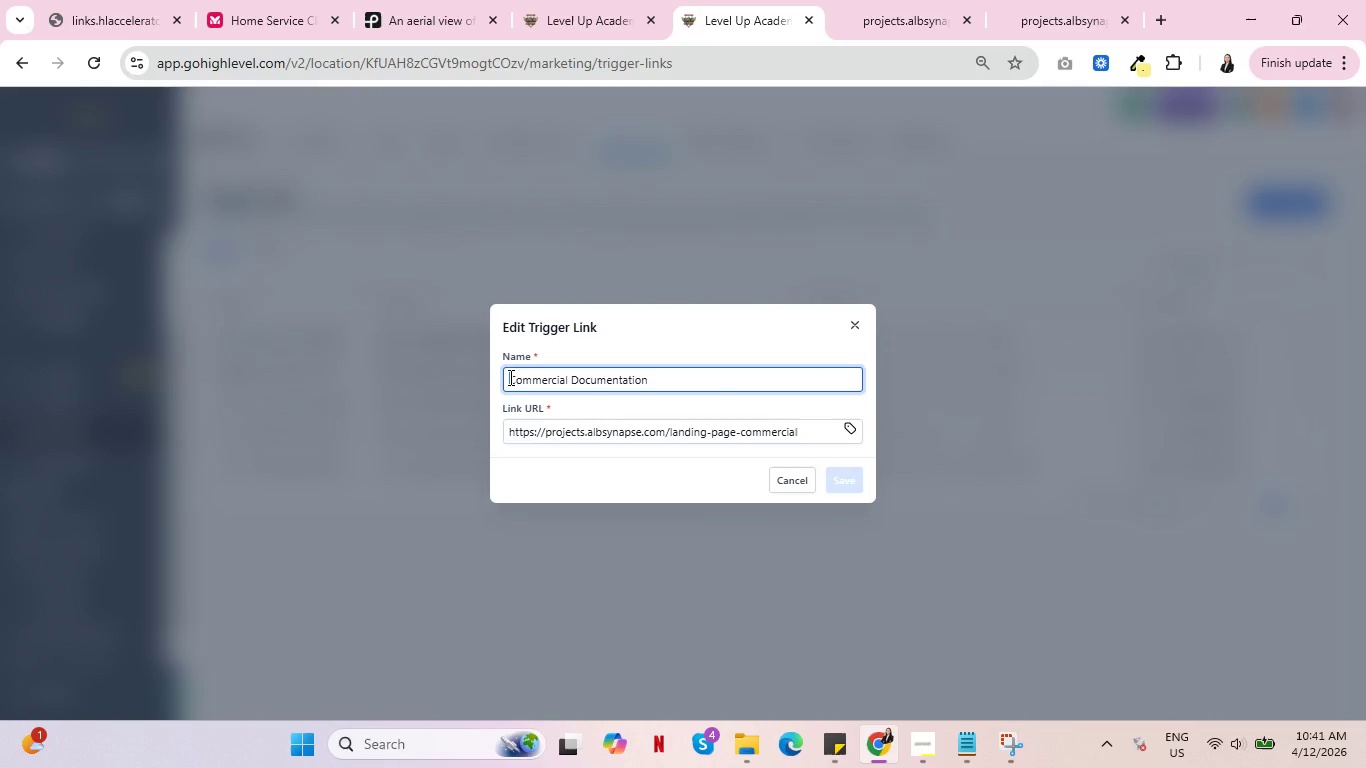 
type(HLS - )
 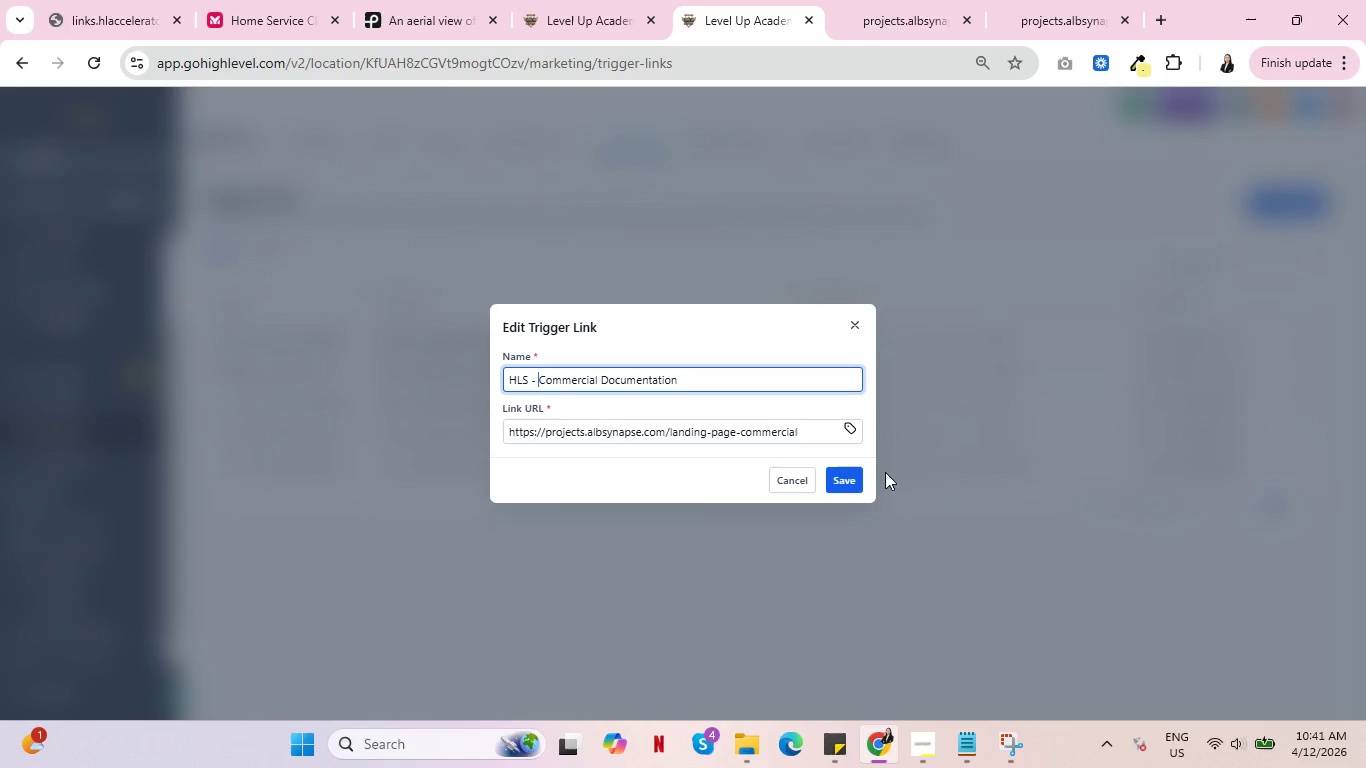 
left_click([840, 485])
 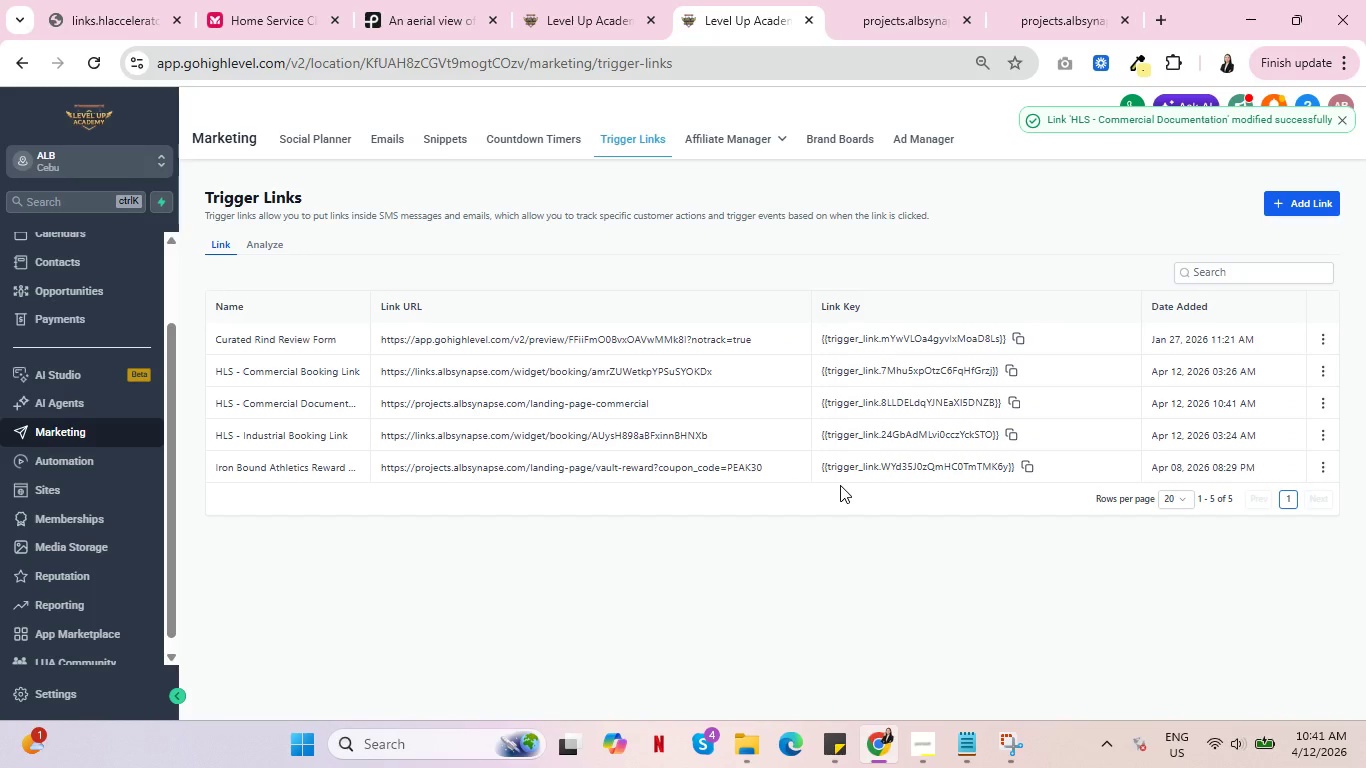 
wait(5.44)
 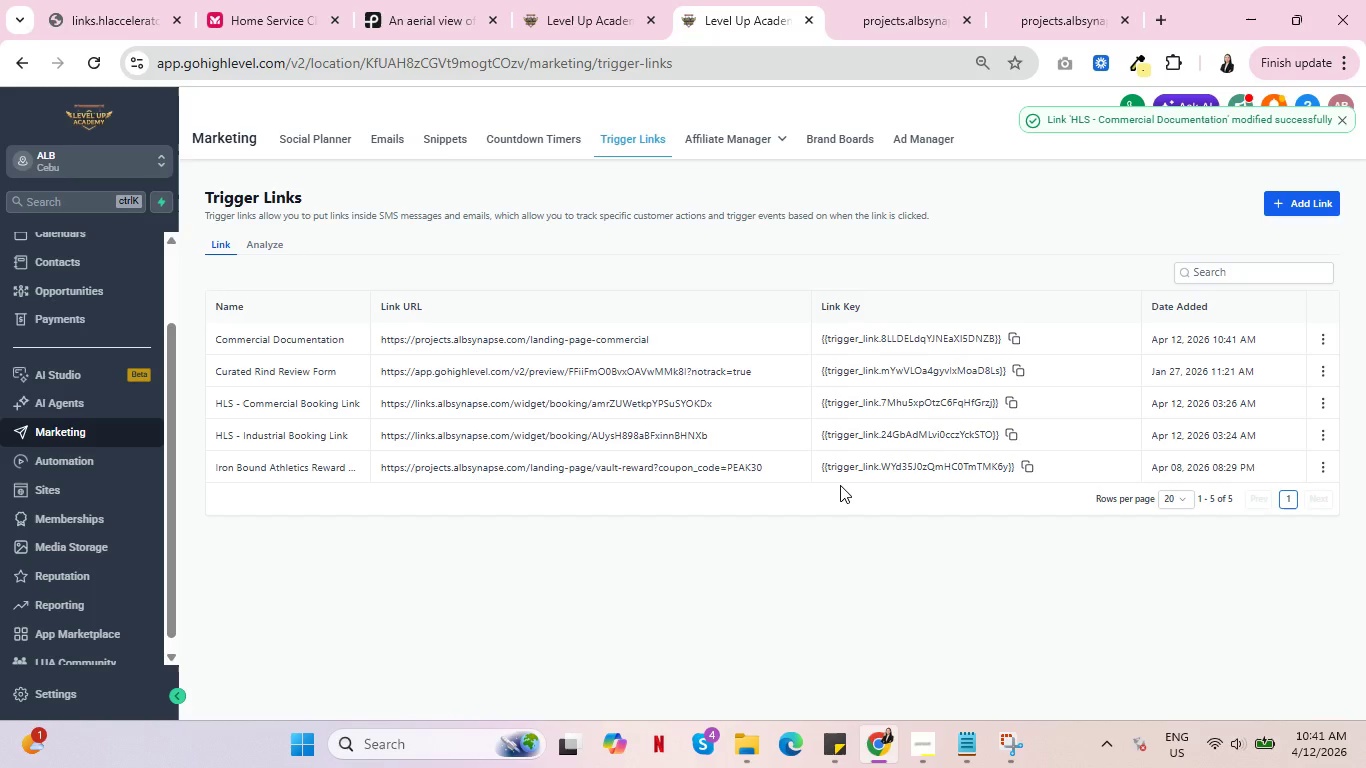 
left_click([1302, 206])
 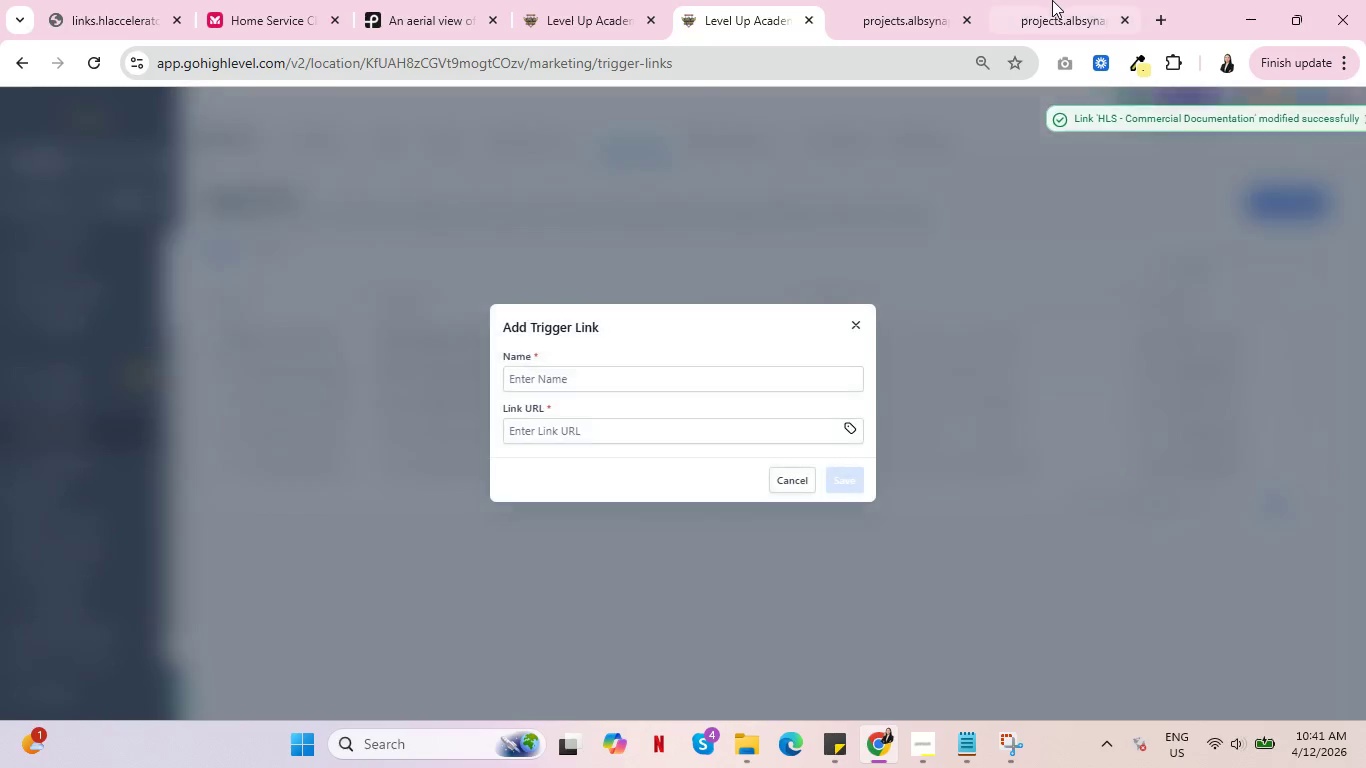 
left_click([1057, 0])
 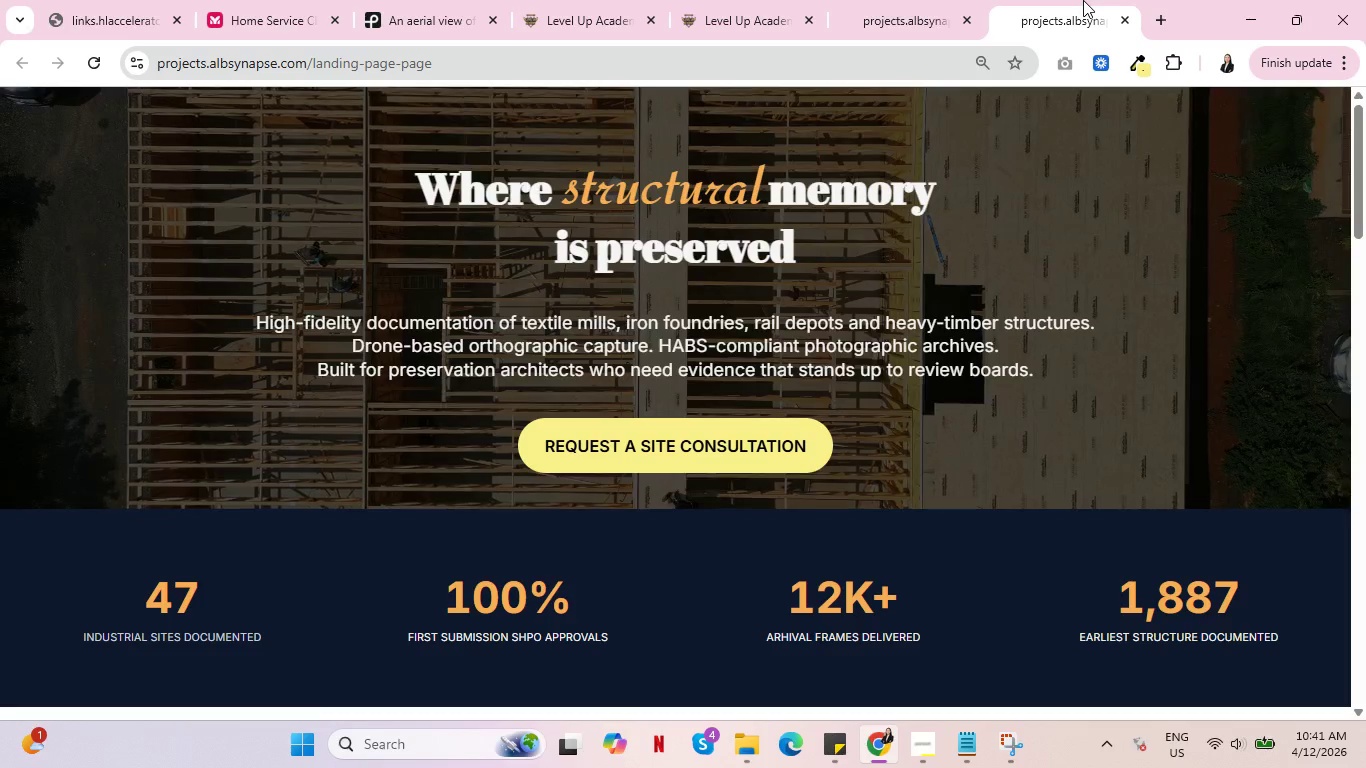 
wait(5.09)
 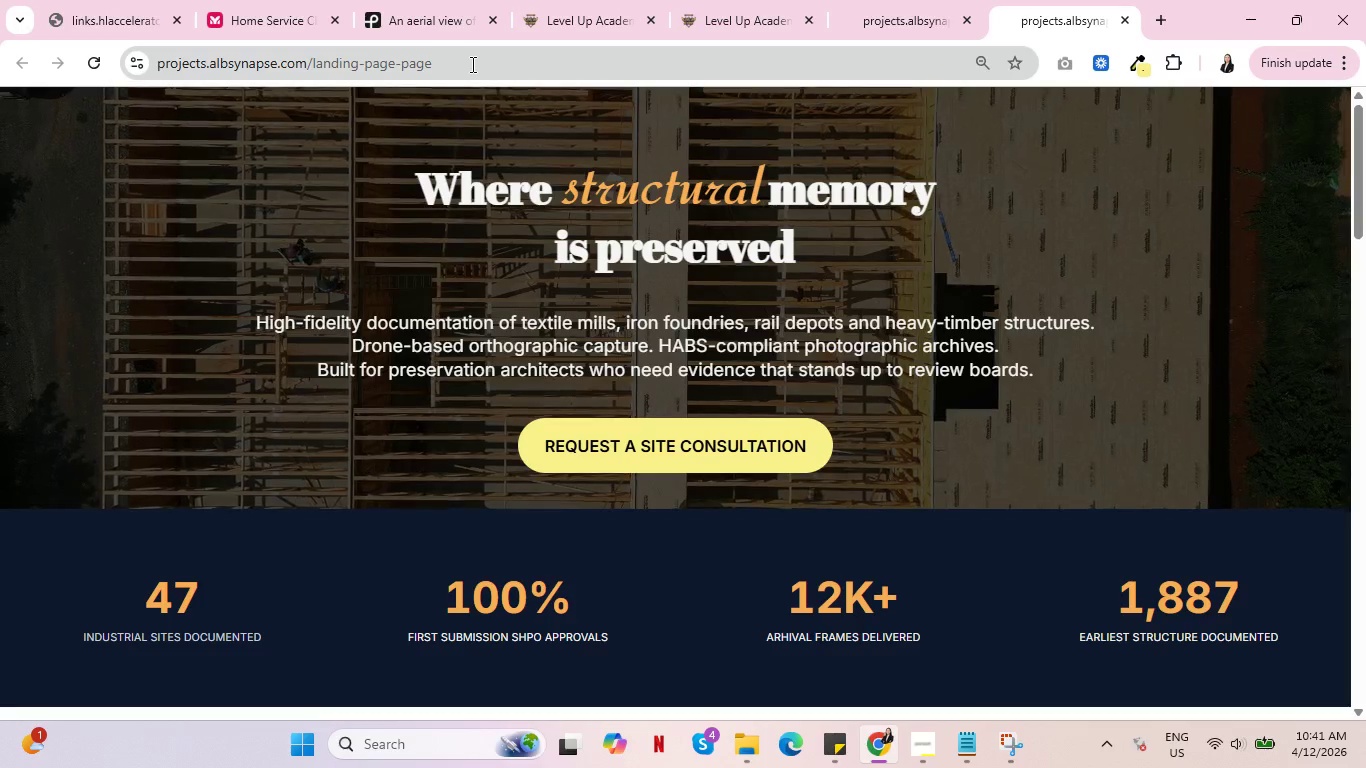 
left_click([774, 0])
 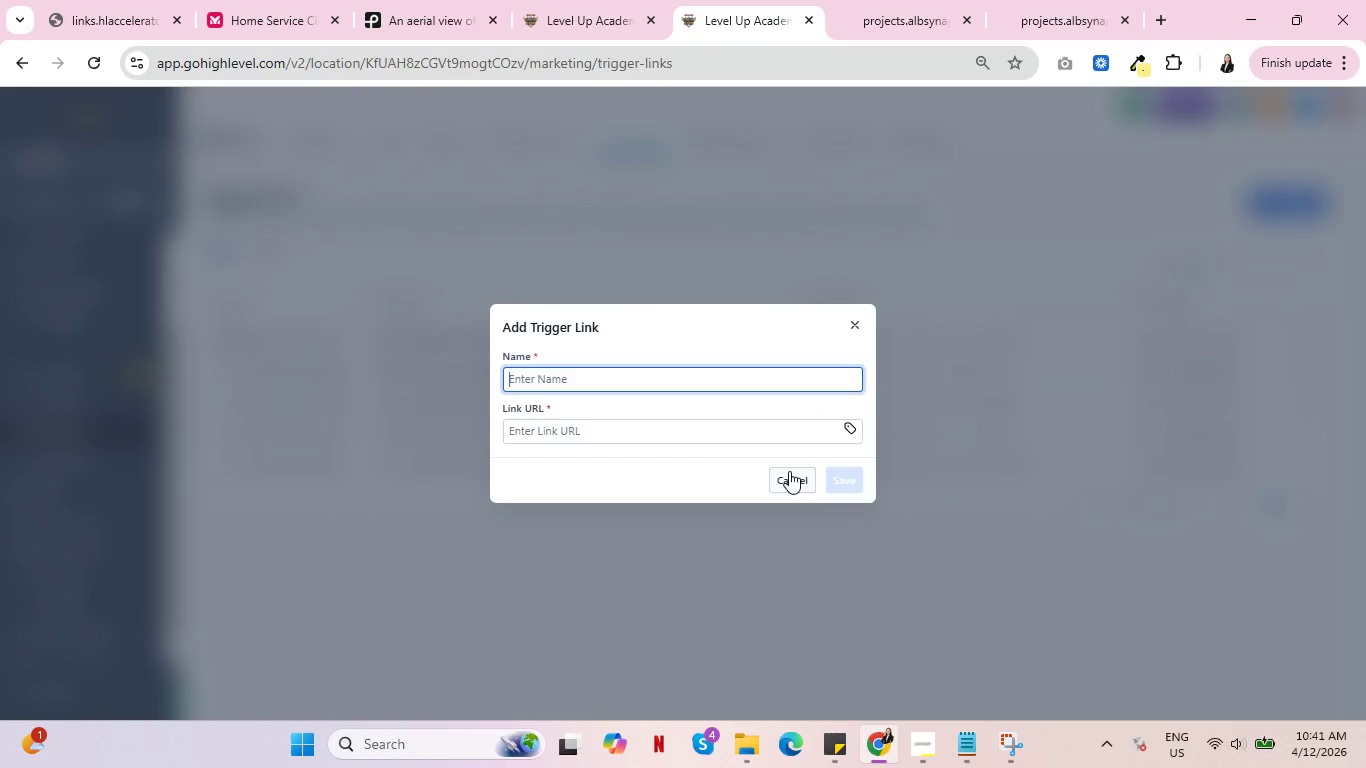 
left_click([855, 324])
 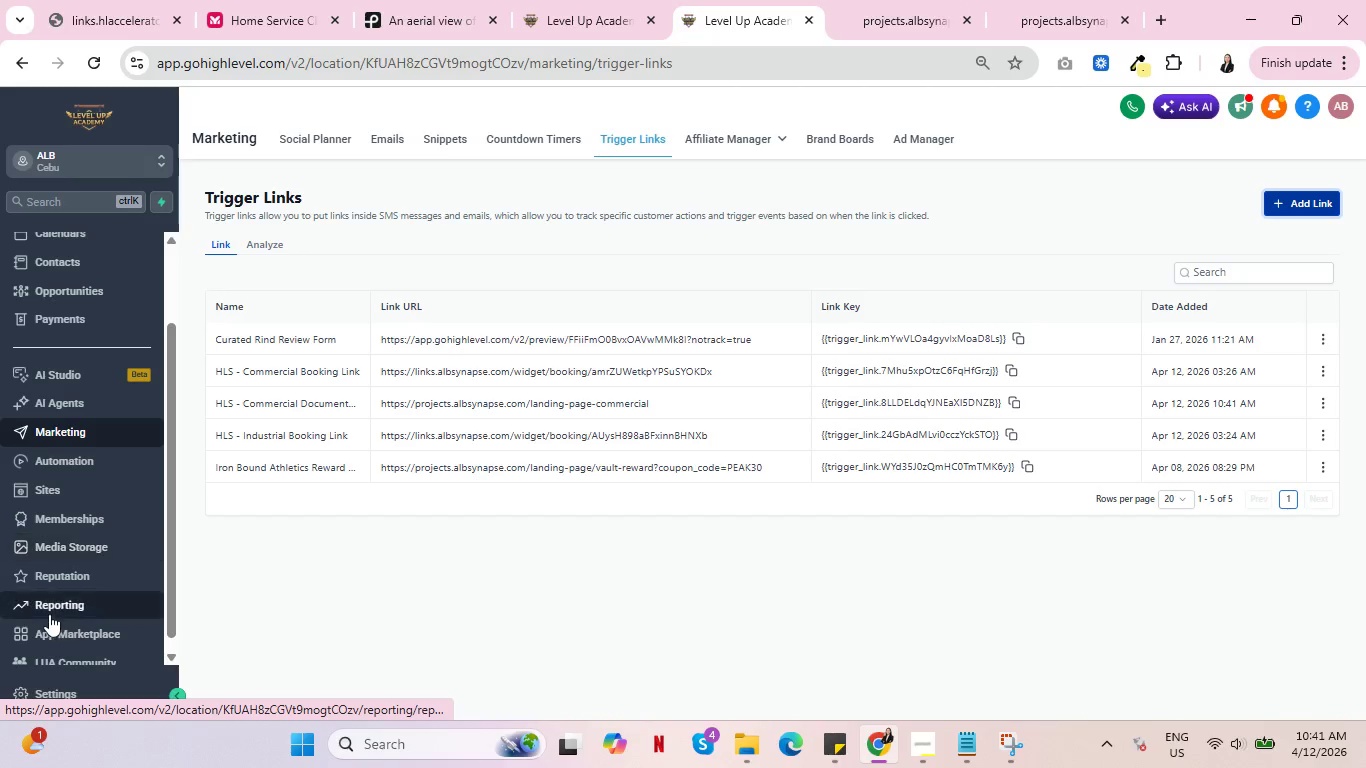 
left_click([55, 485])
 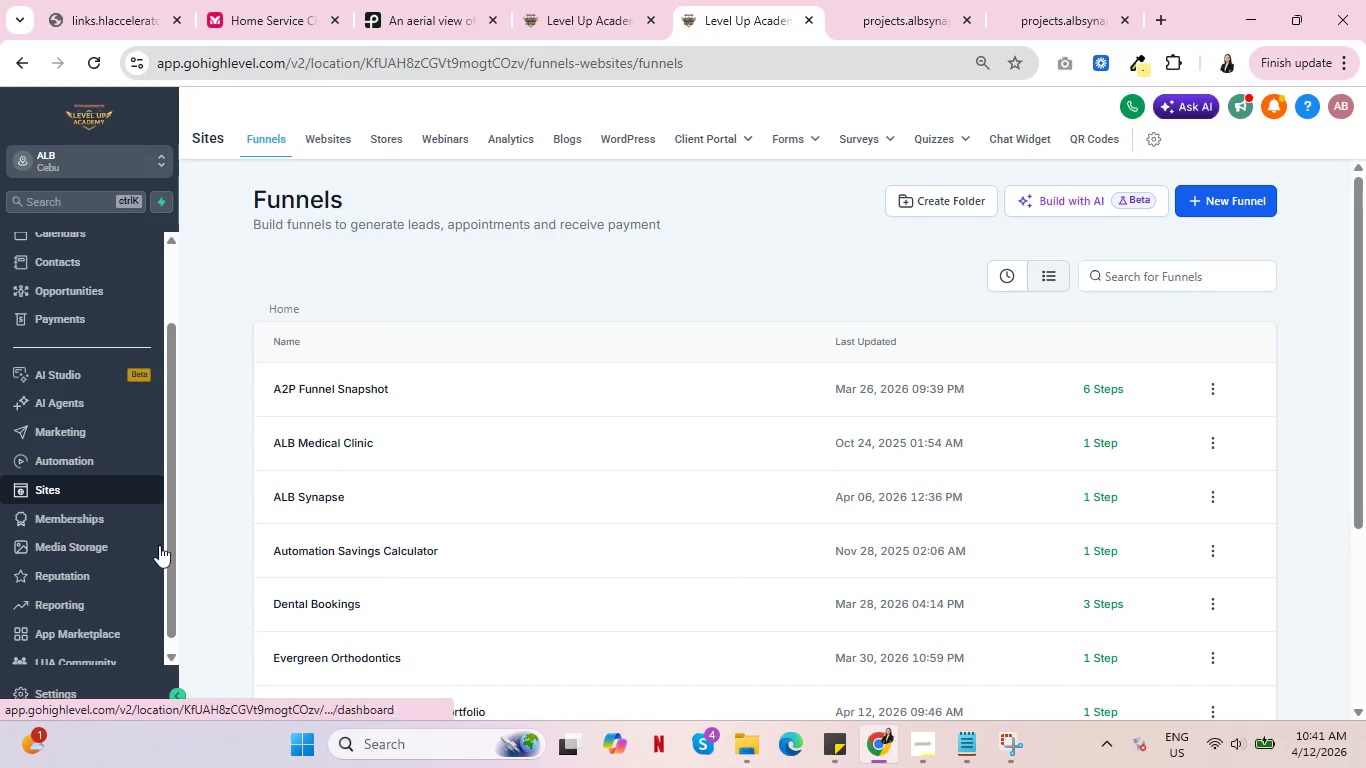 
scroll: coordinate [433, 572], scroll_direction: down, amount: 2.0
 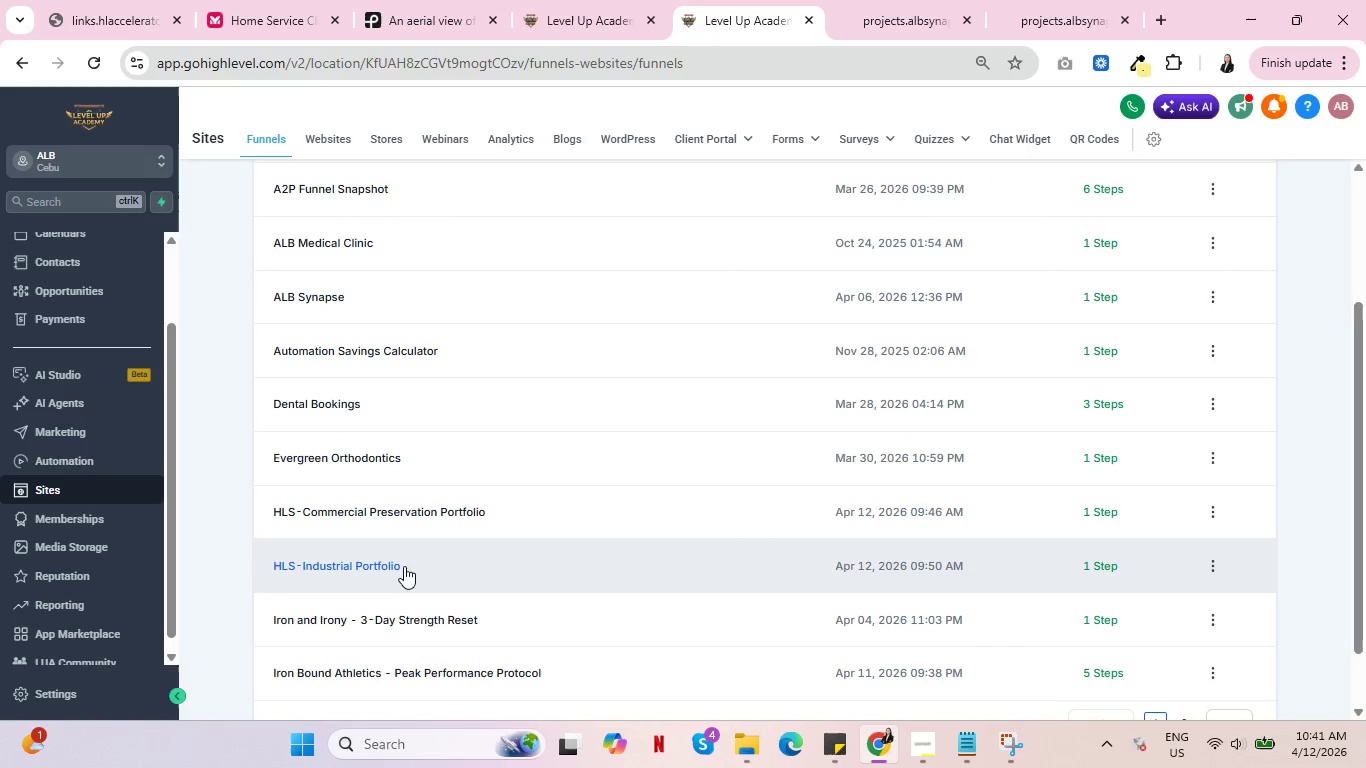 
left_click([368, 557])
 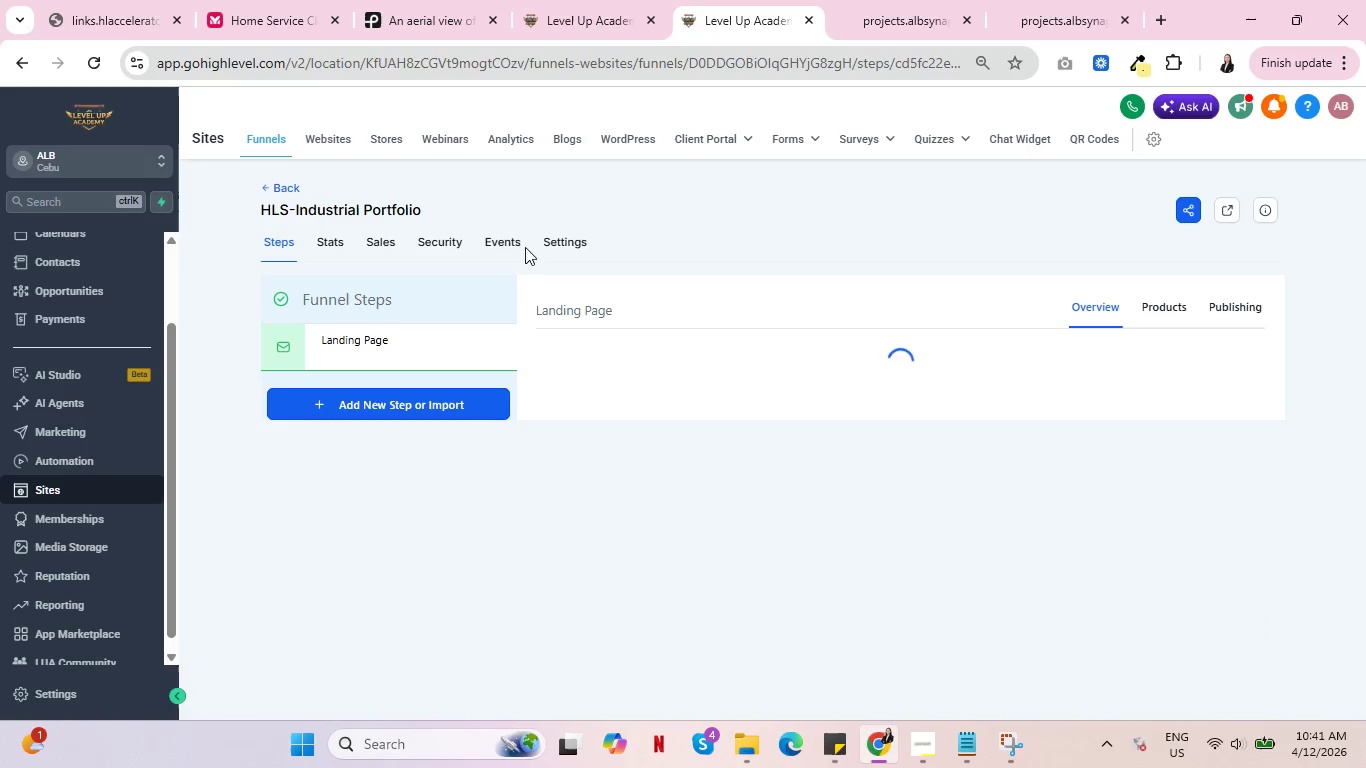 
left_click([558, 236])
 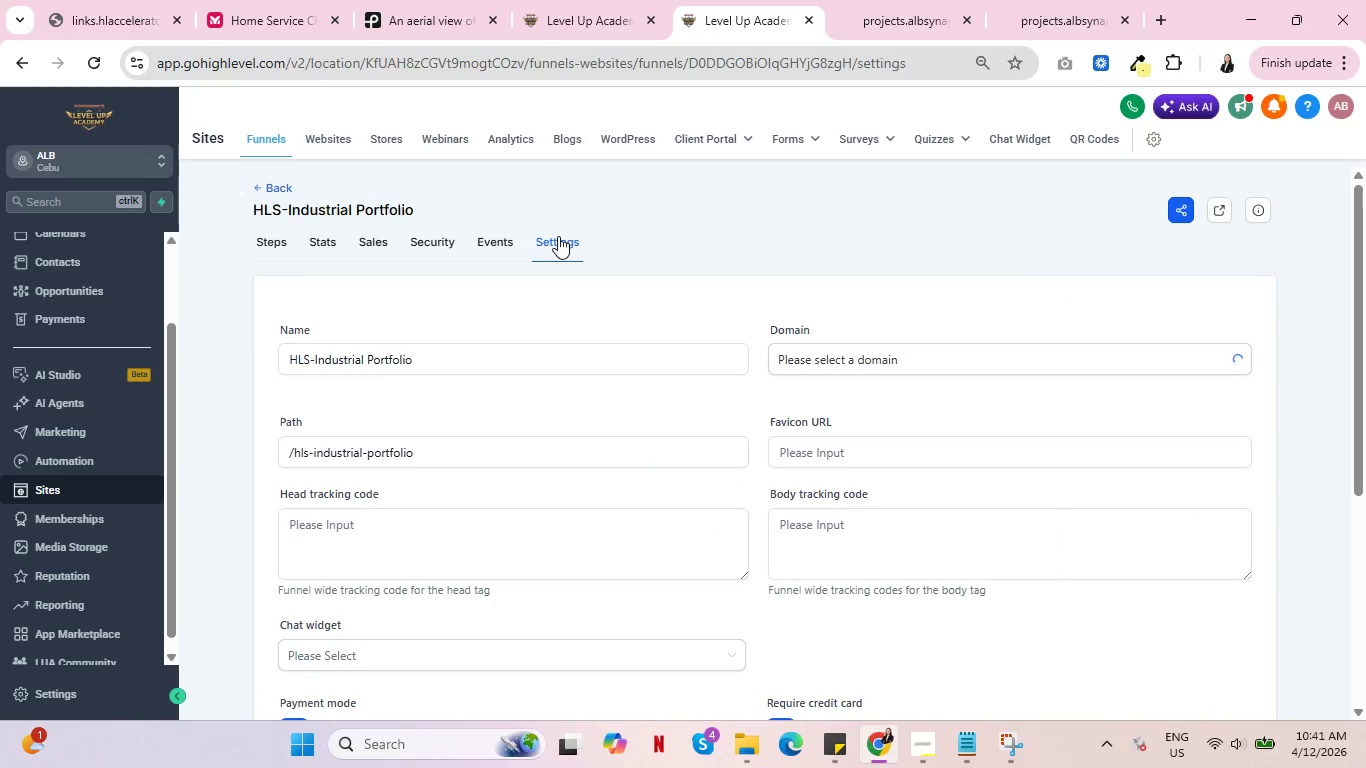 
scroll: coordinate [551, 315], scroll_direction: down, amount: 2.0
 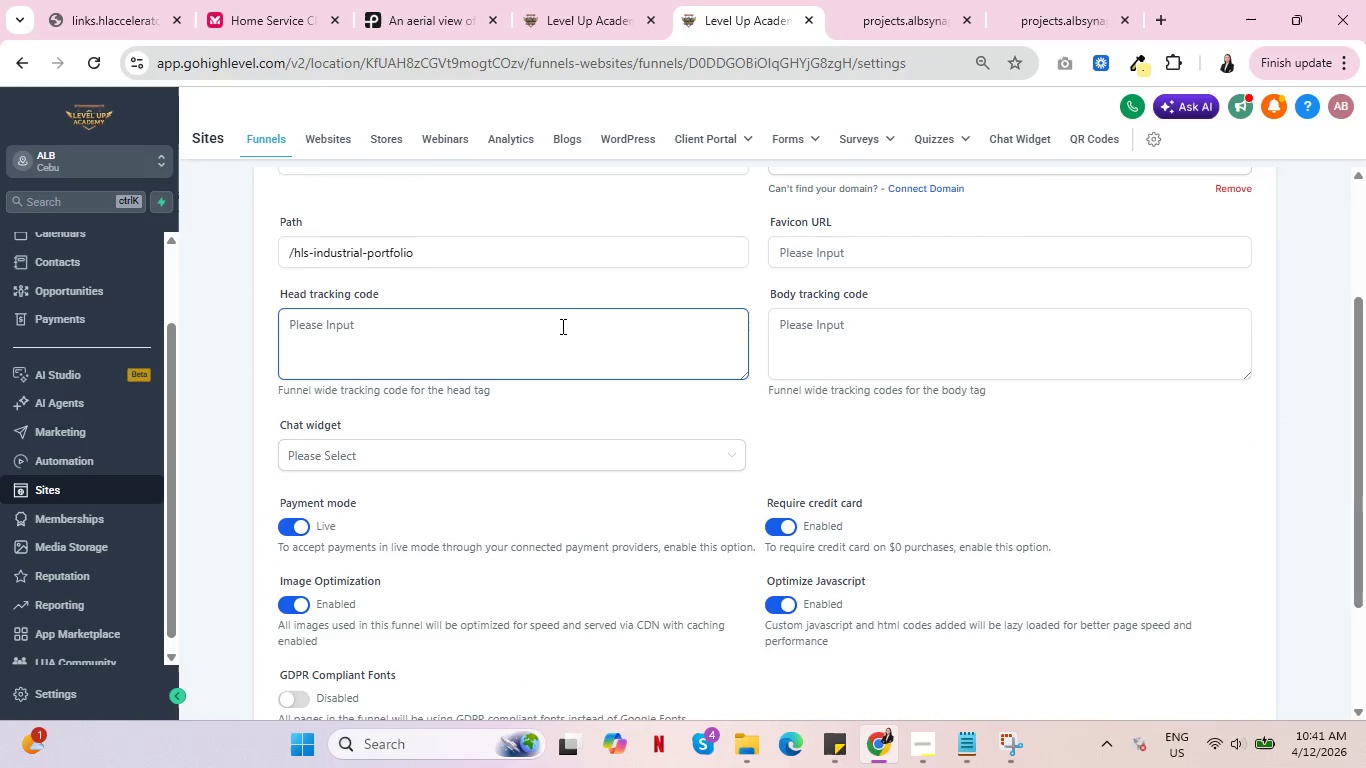 
scroll: coordinate [502, 353], scroll_direction: up, amount: 3.0
 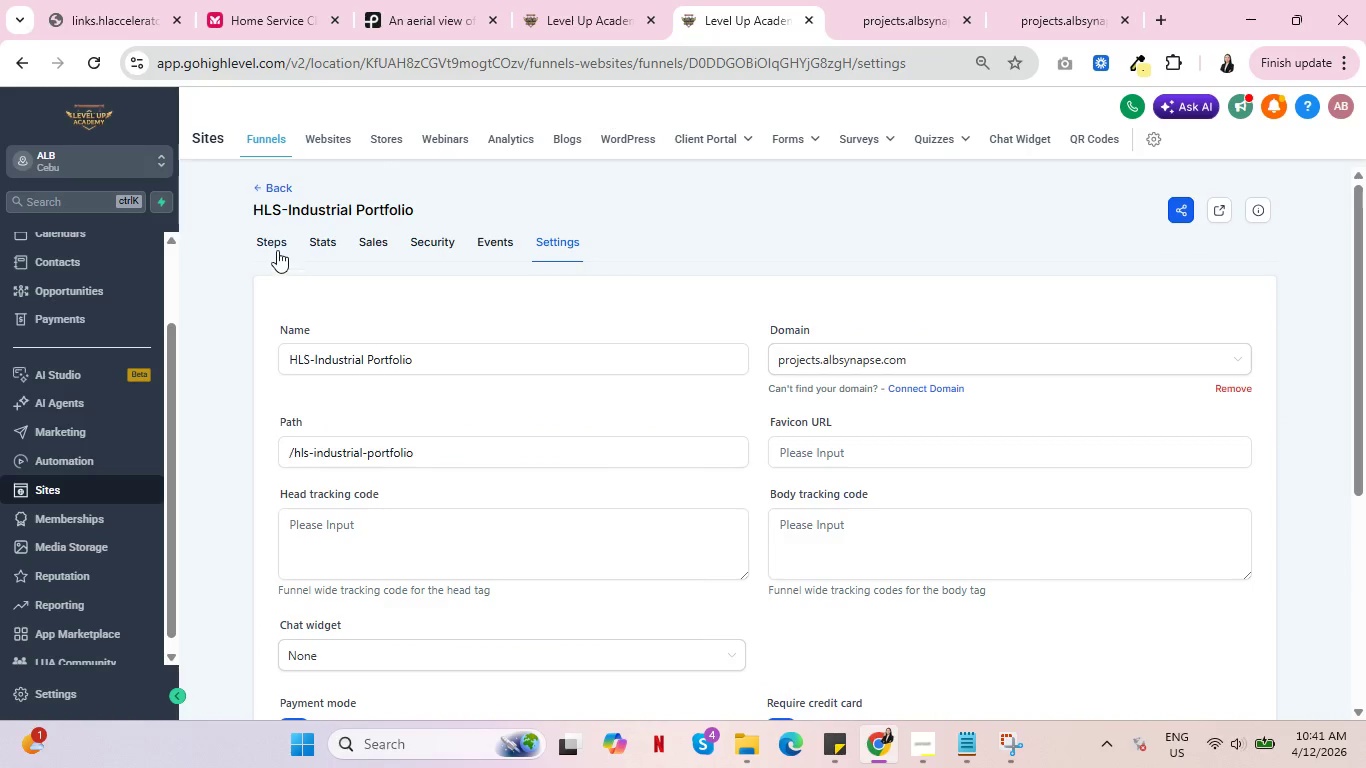 
left_click([263, 235])
 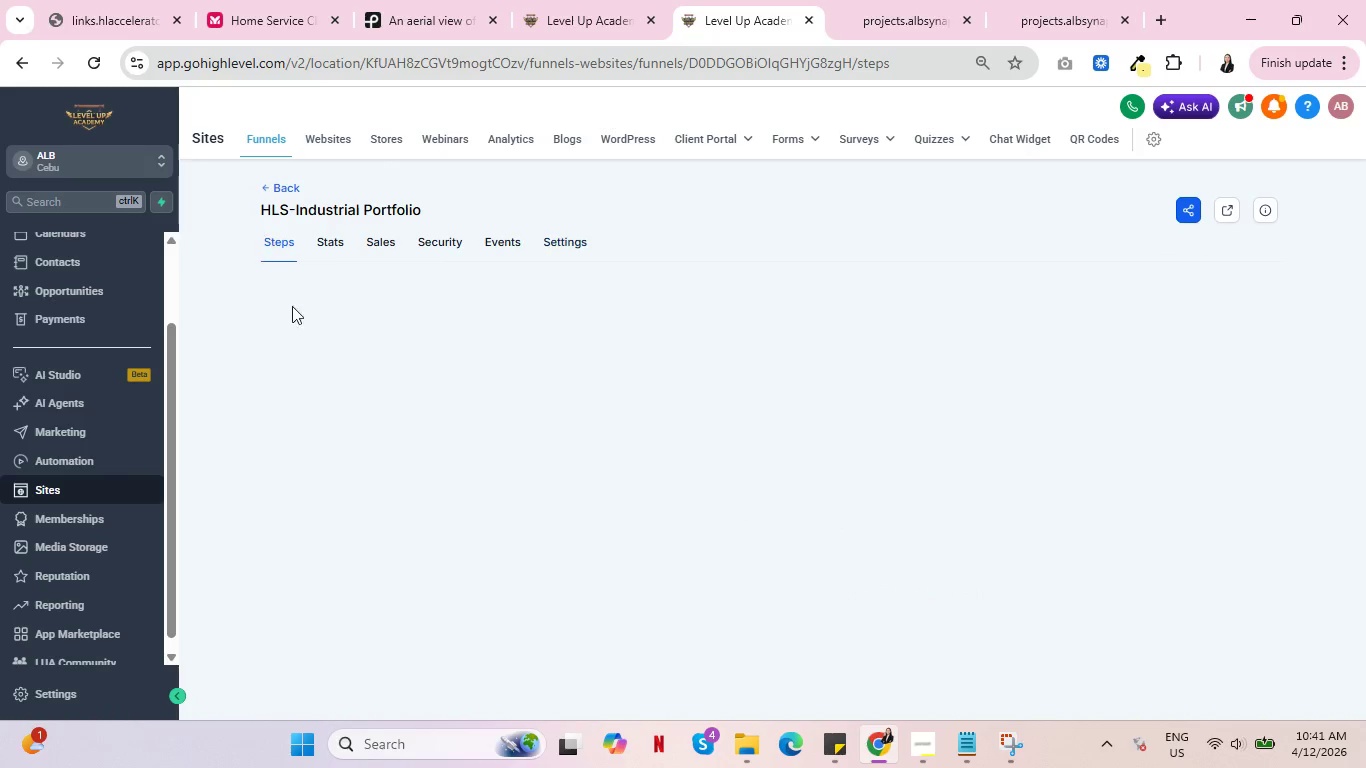 
mouse_move([691, 551])
 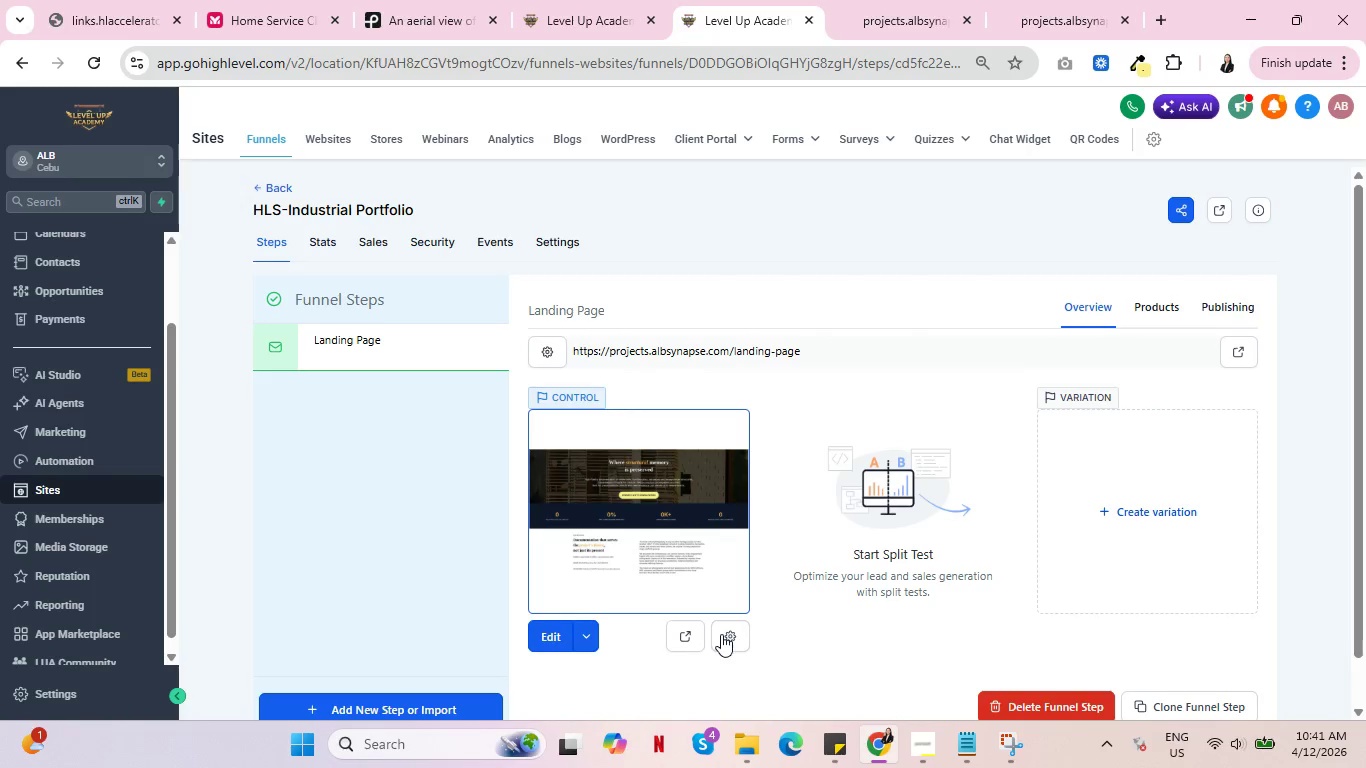 
left_click([724, 634])
 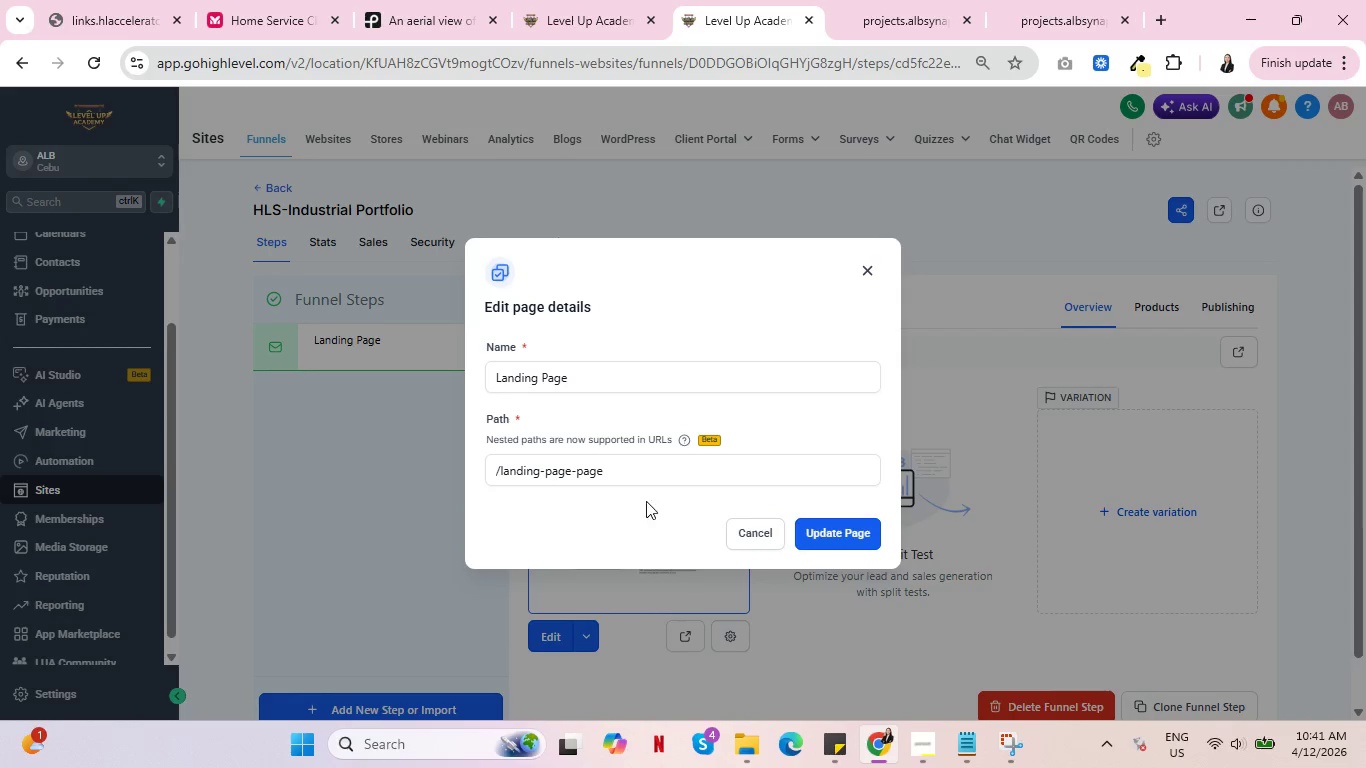 
left_click([635, 468])
 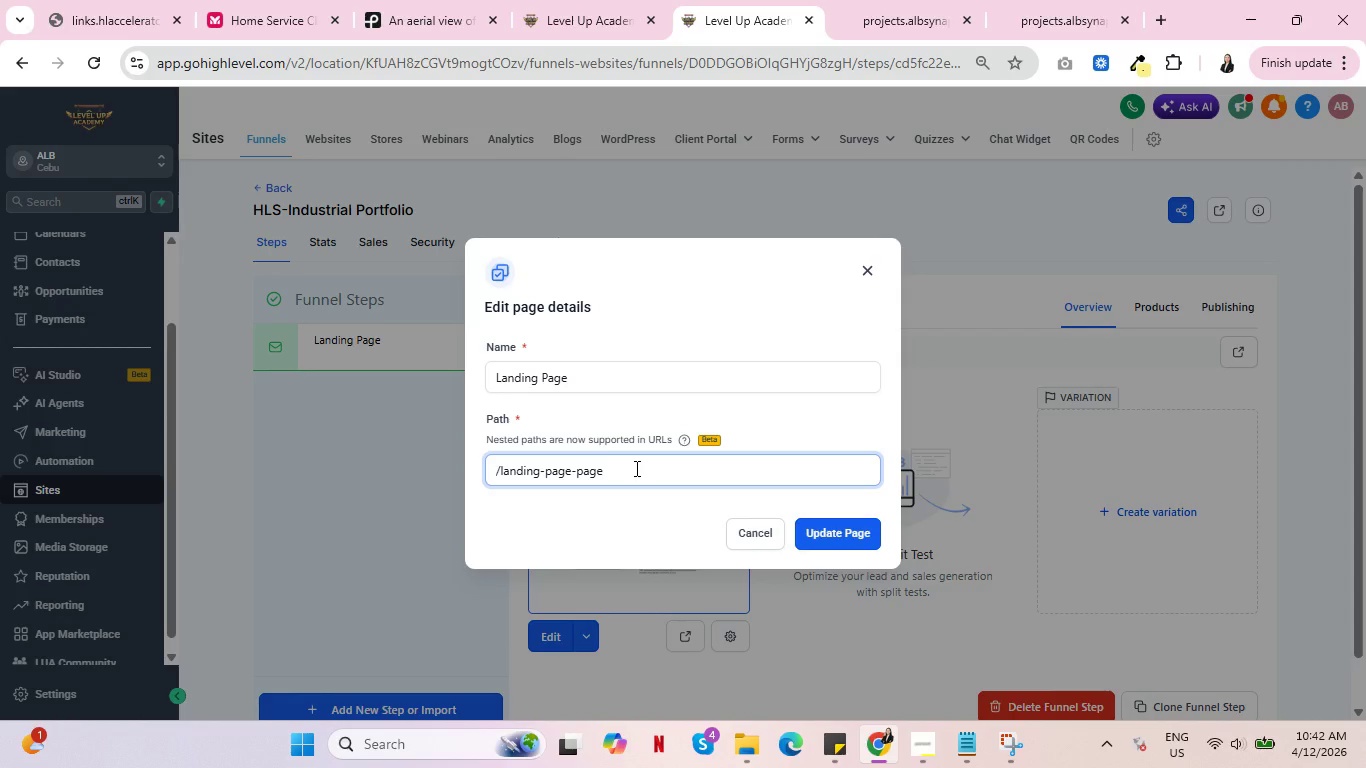 
type(/inds)
key(Backspace)
type(ustrial)
 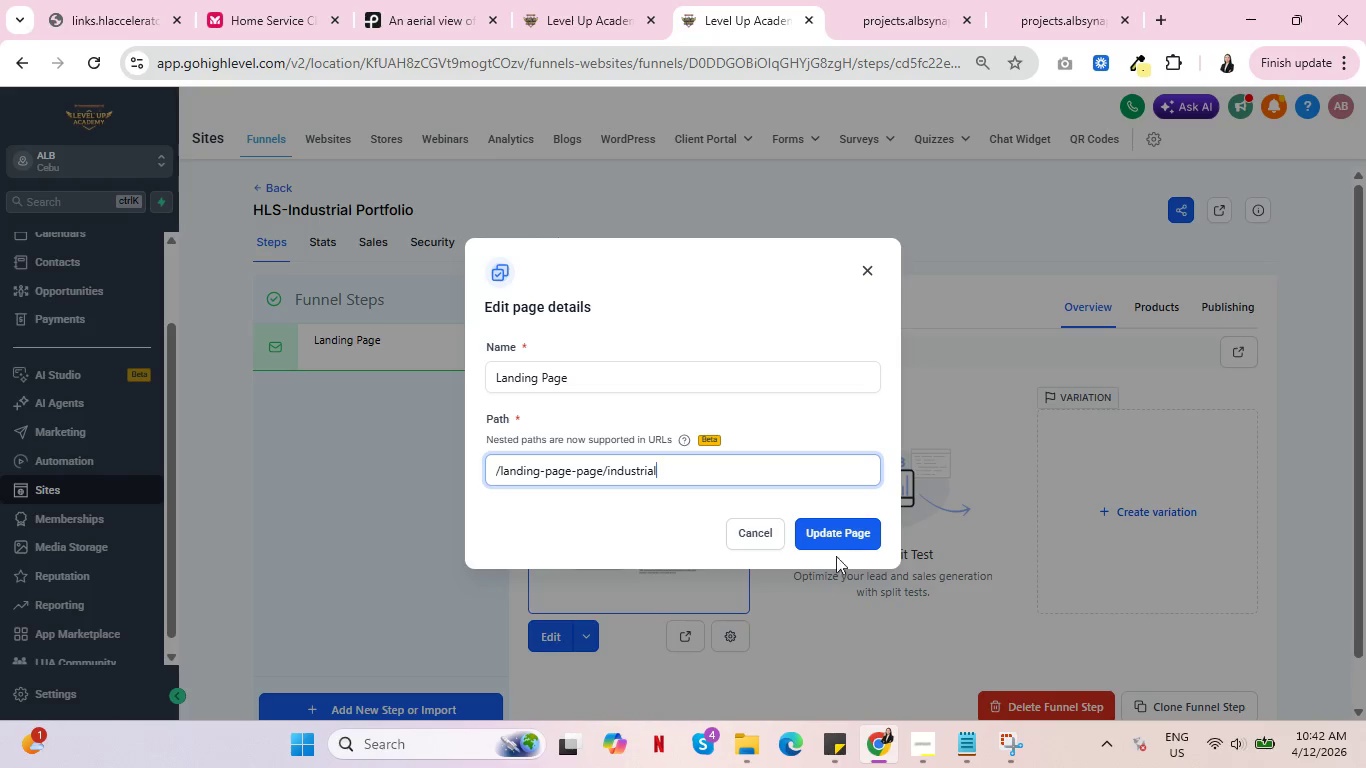 
left_click([832, 523])
 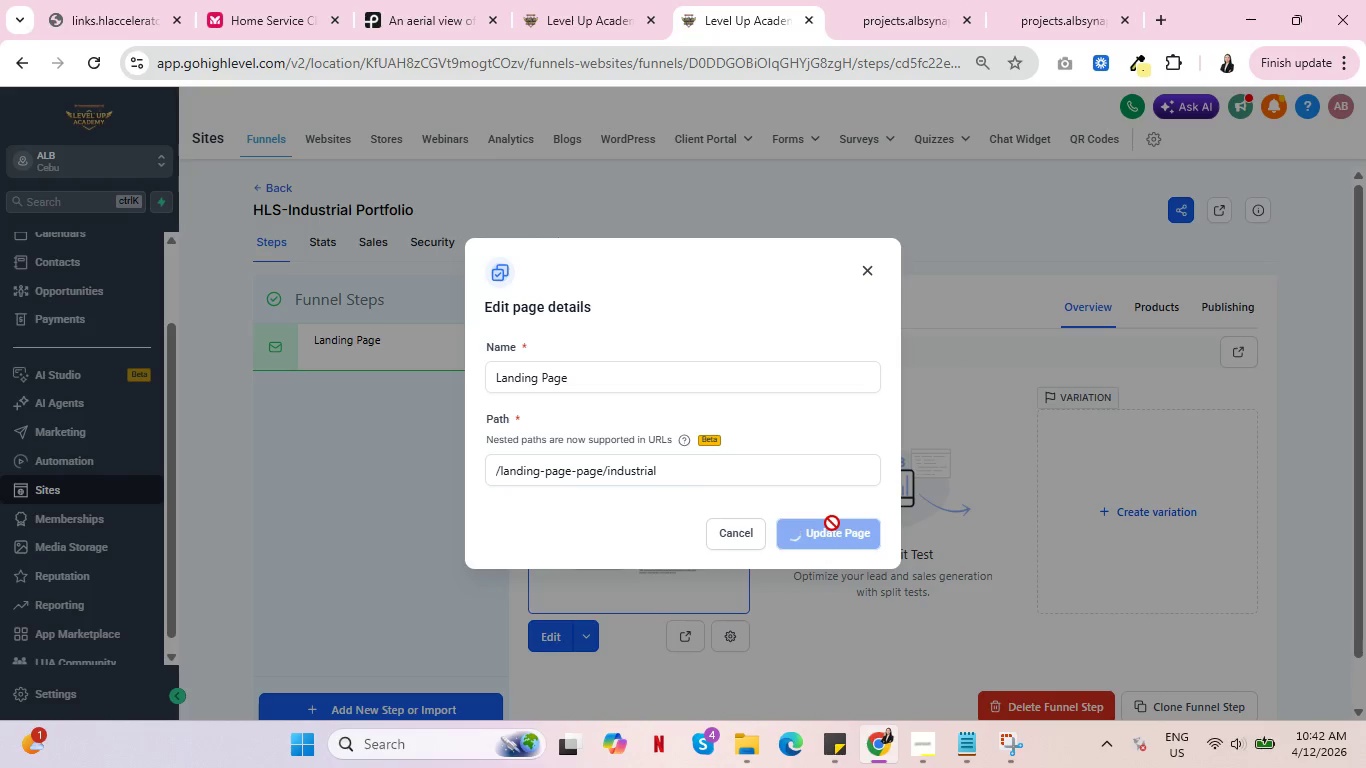 
wait(9.64)
 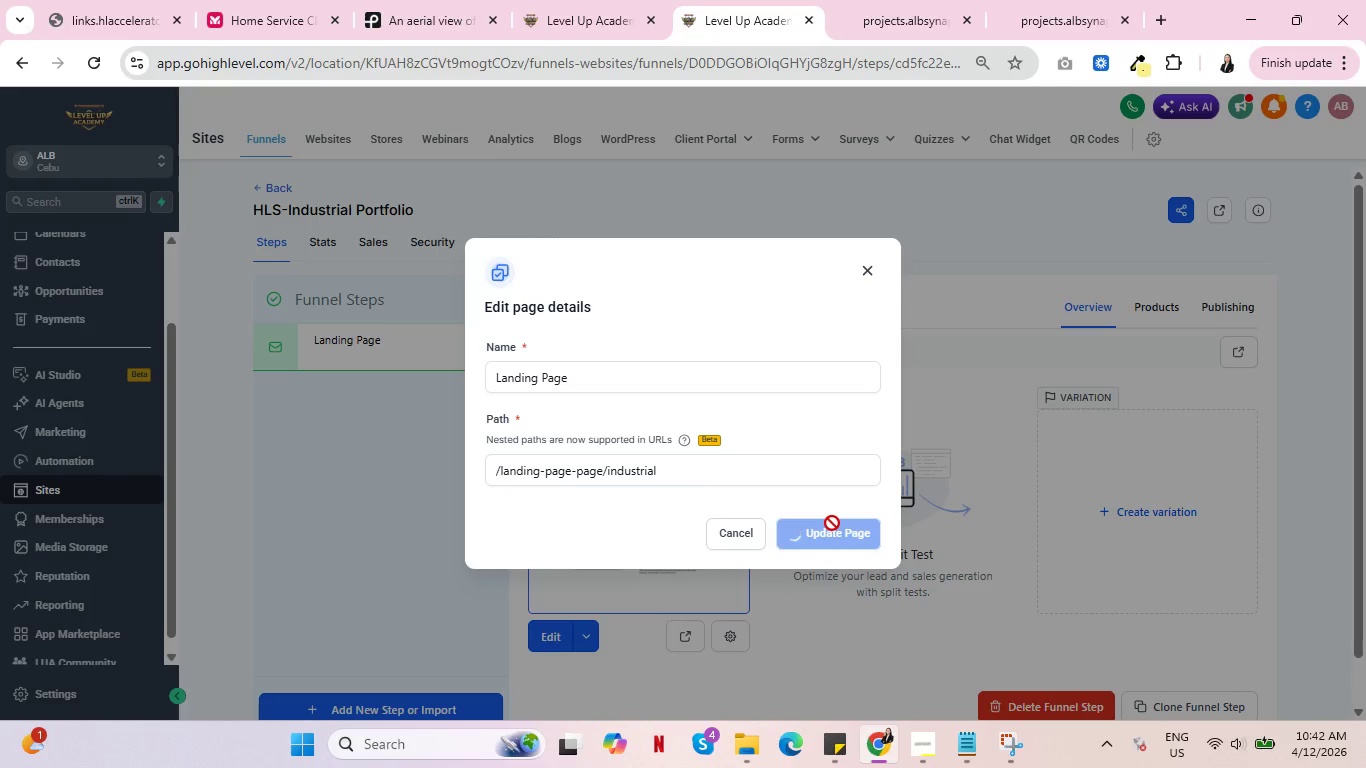 
left_click([1252, 337])
 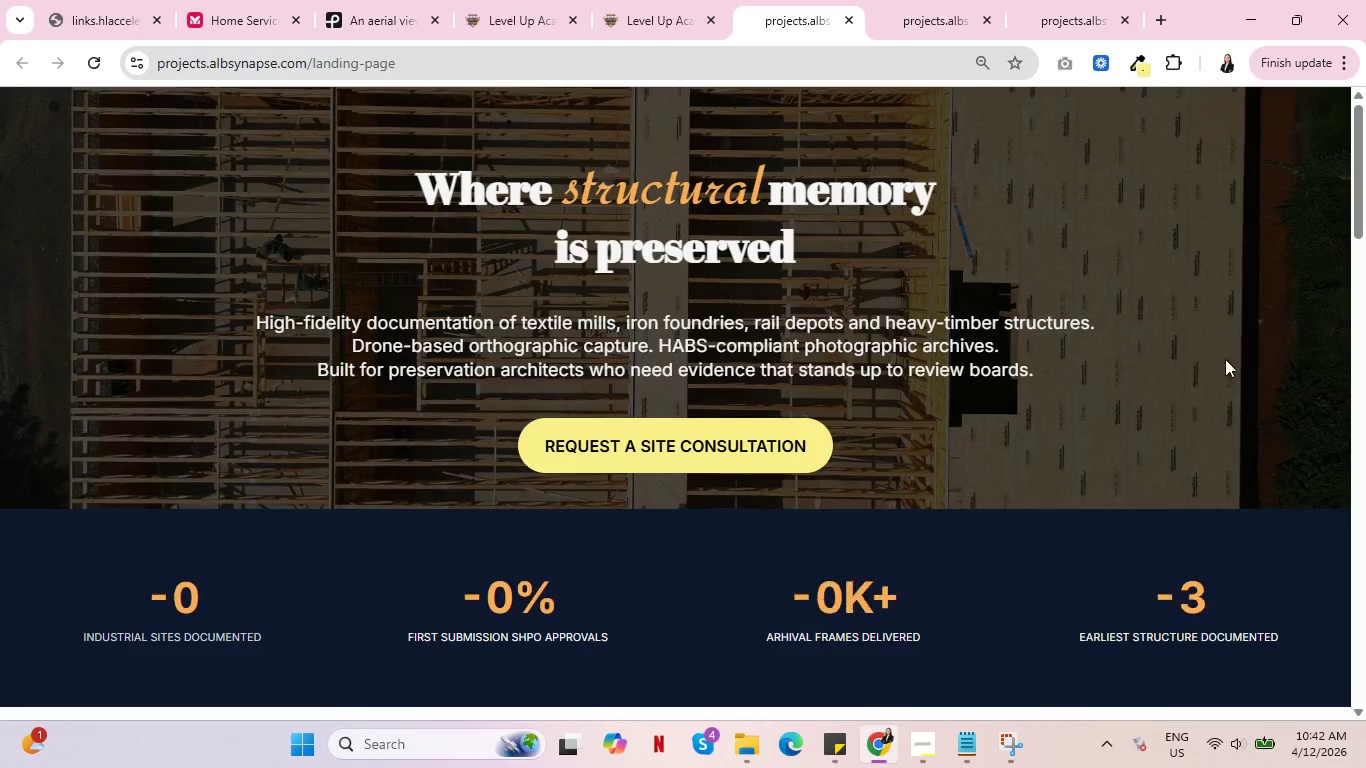 
left_click([1094, 0])
 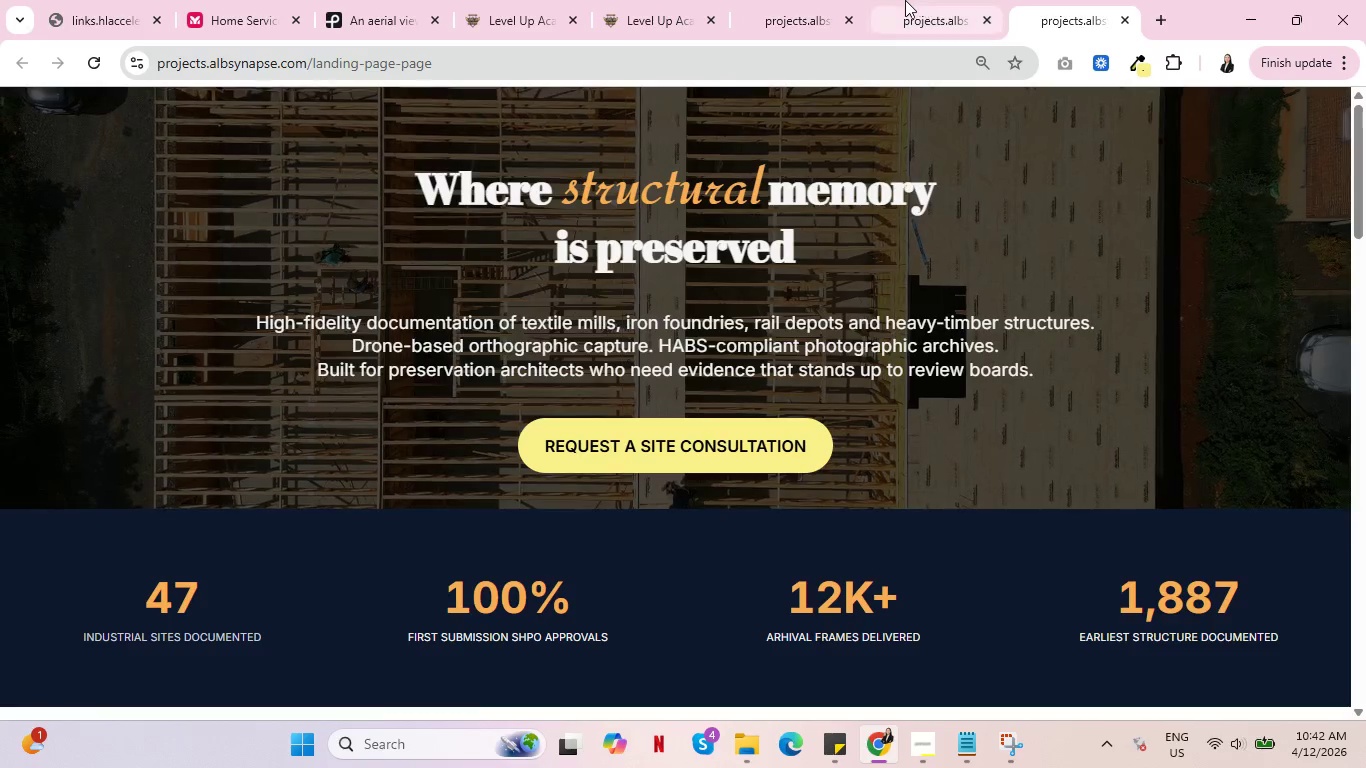 
left_click([905, 0])
 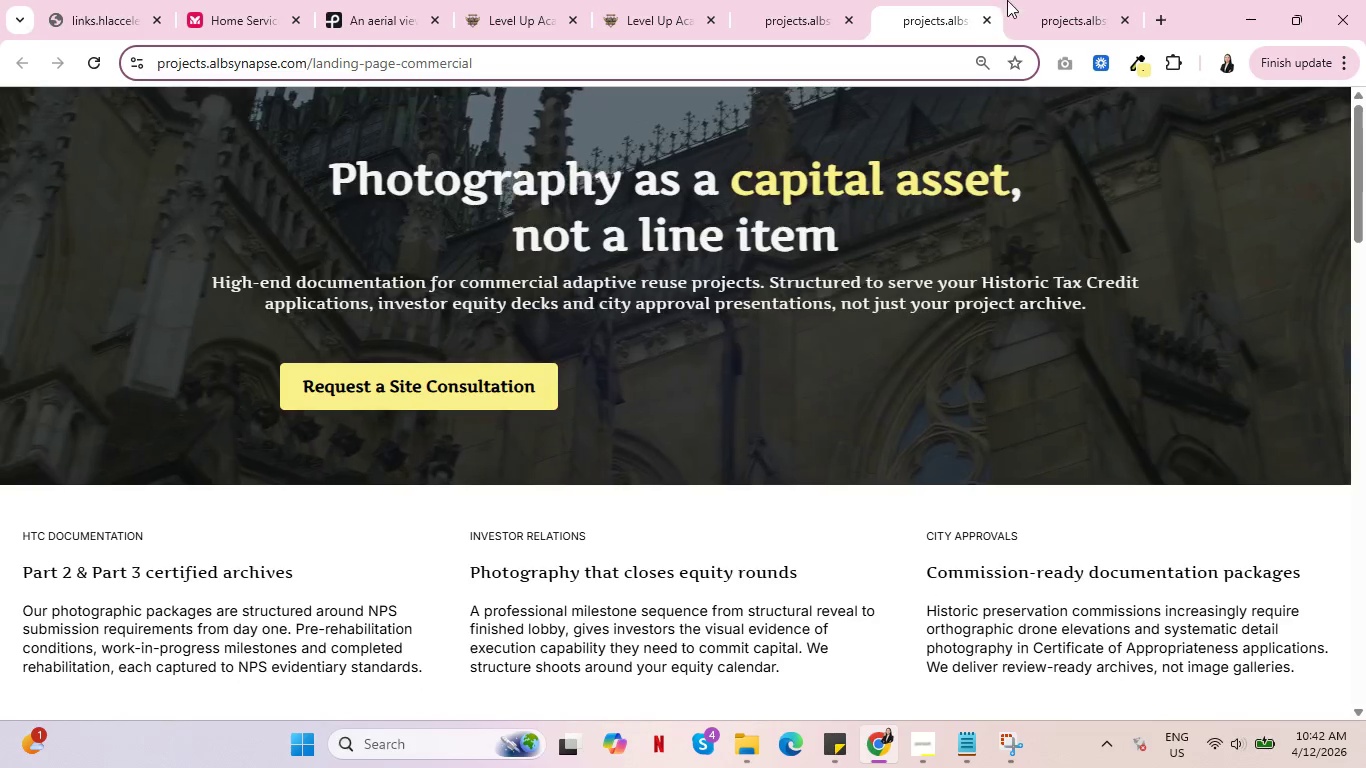 
left_click([1087, 0])
 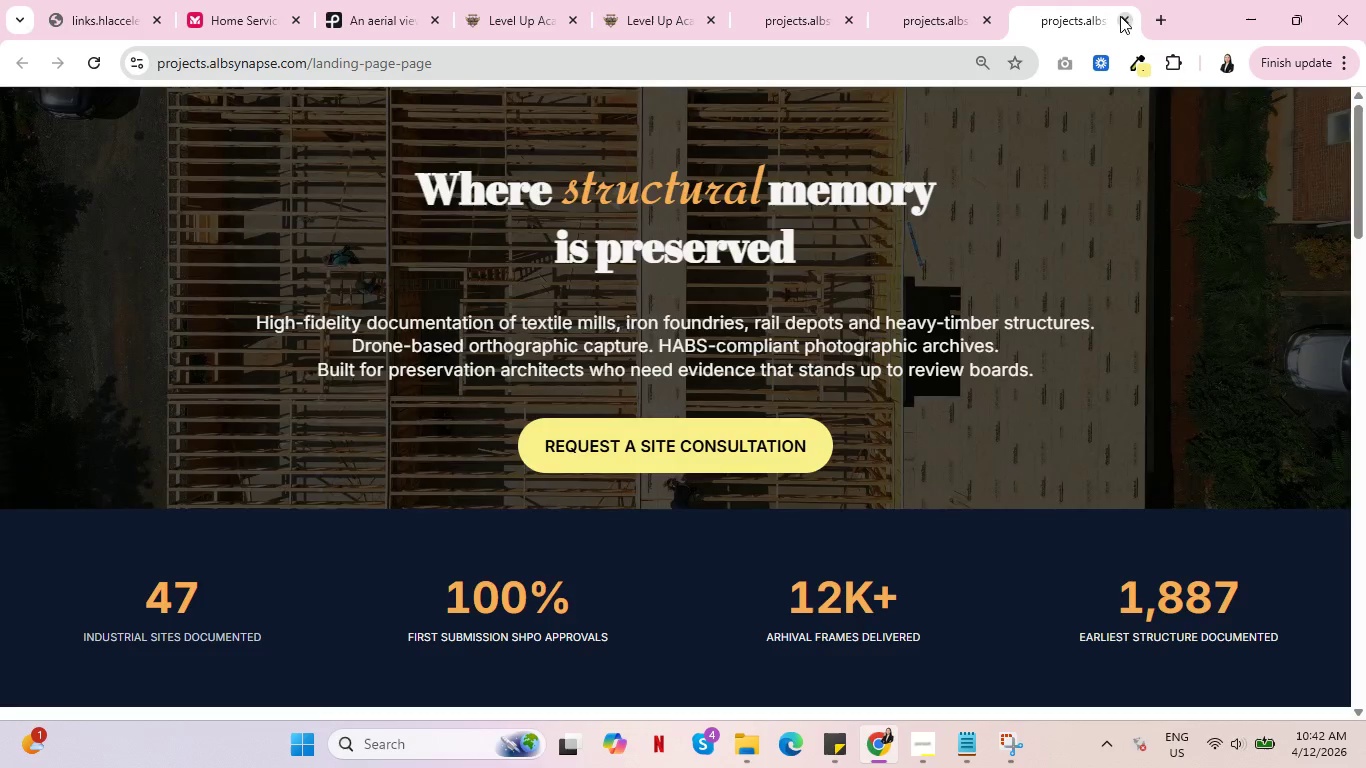 
left_click([1122, 16])
 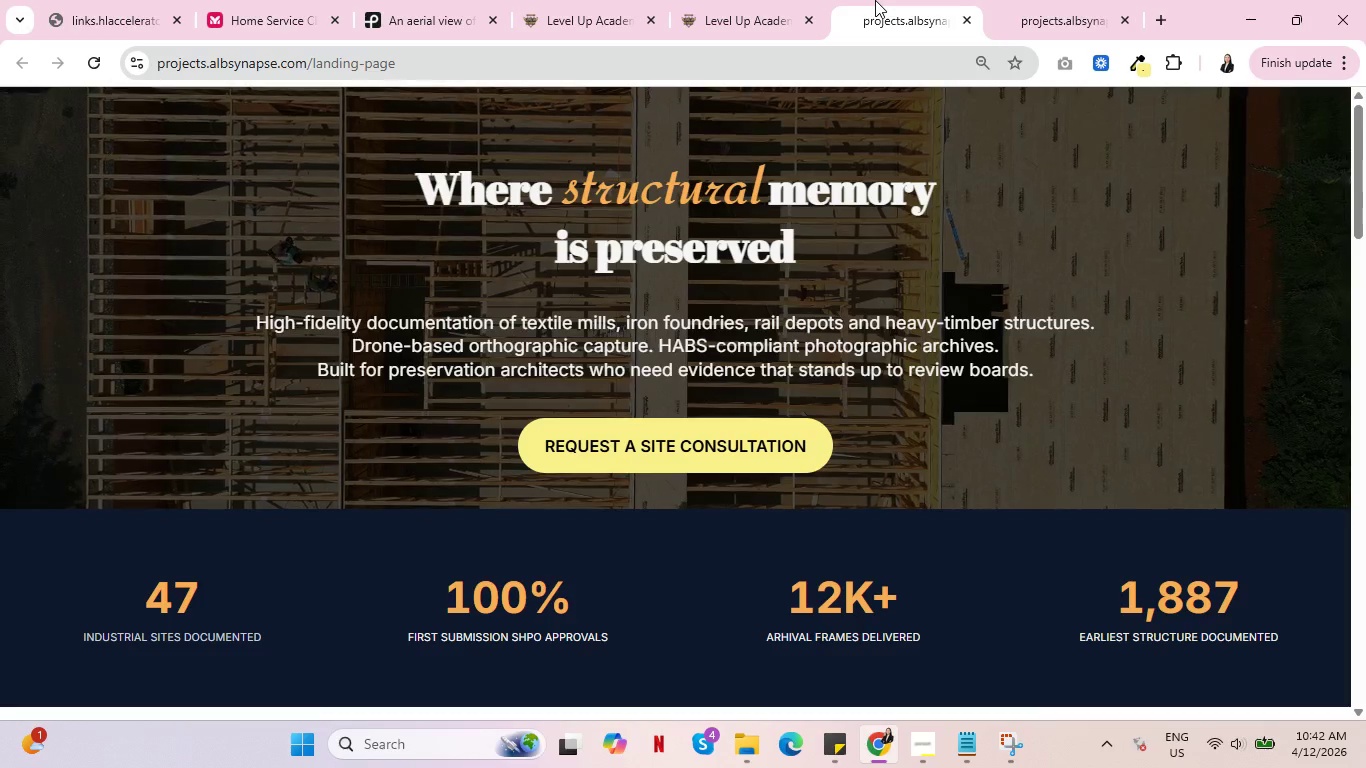 
left_click_drag(start_coordinate=[875, 0], to_coordinate=[1029, 1])
 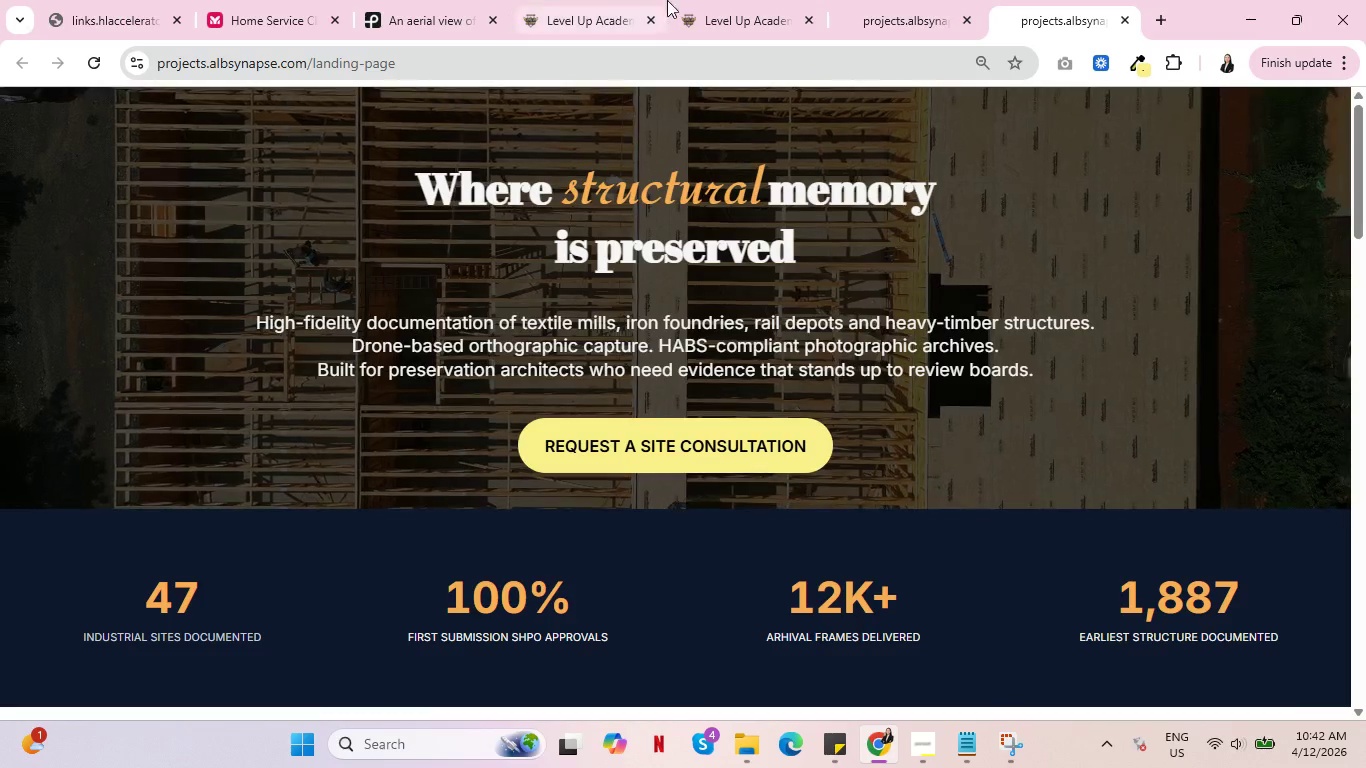 
left_click([757, 0])
 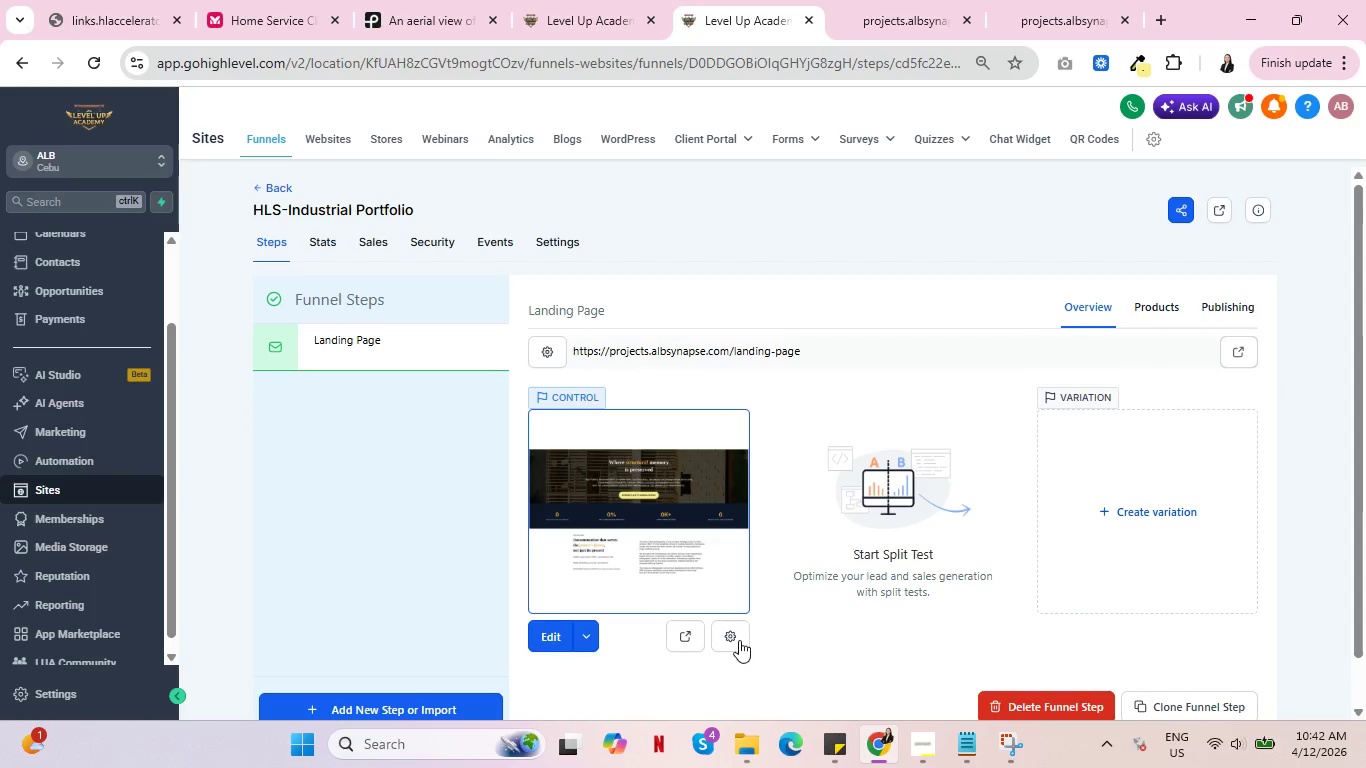 
left_click([733, 639])
 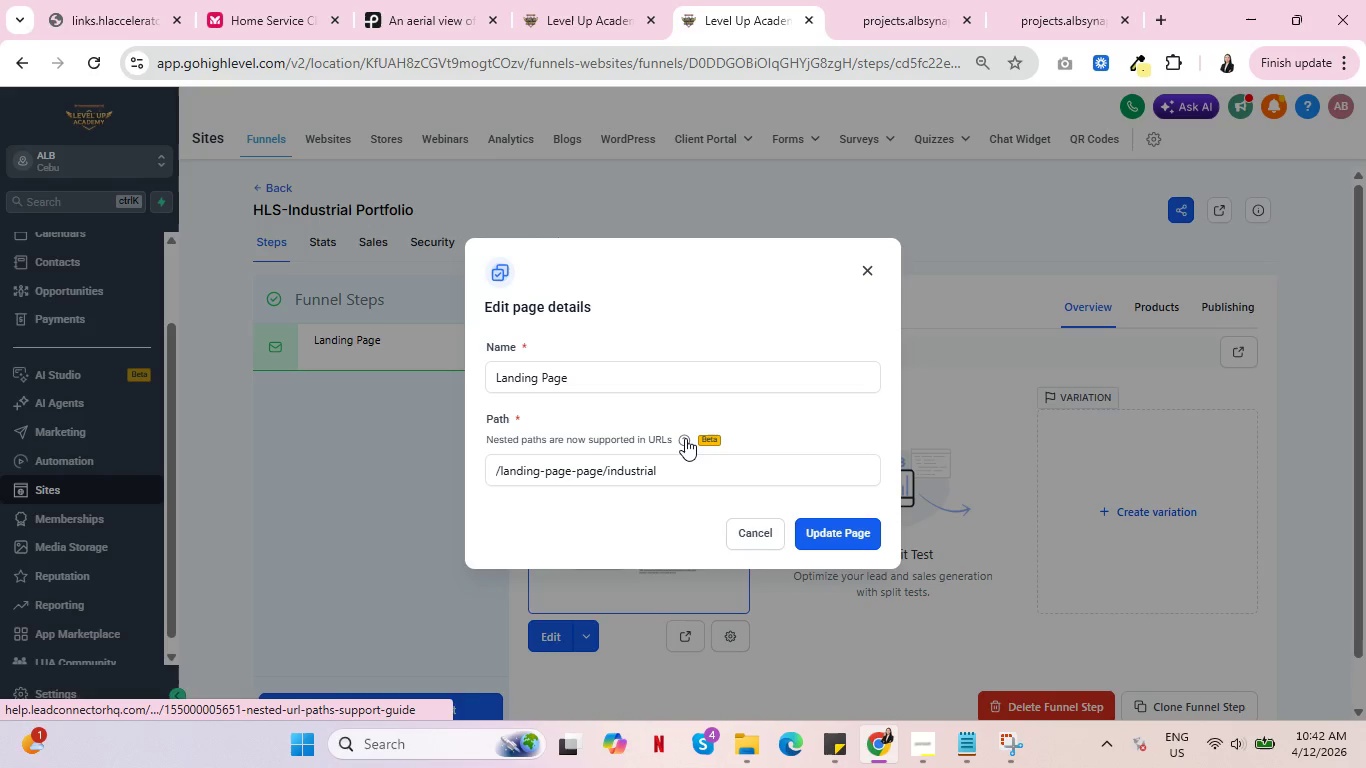 
left_click([682, 437])
 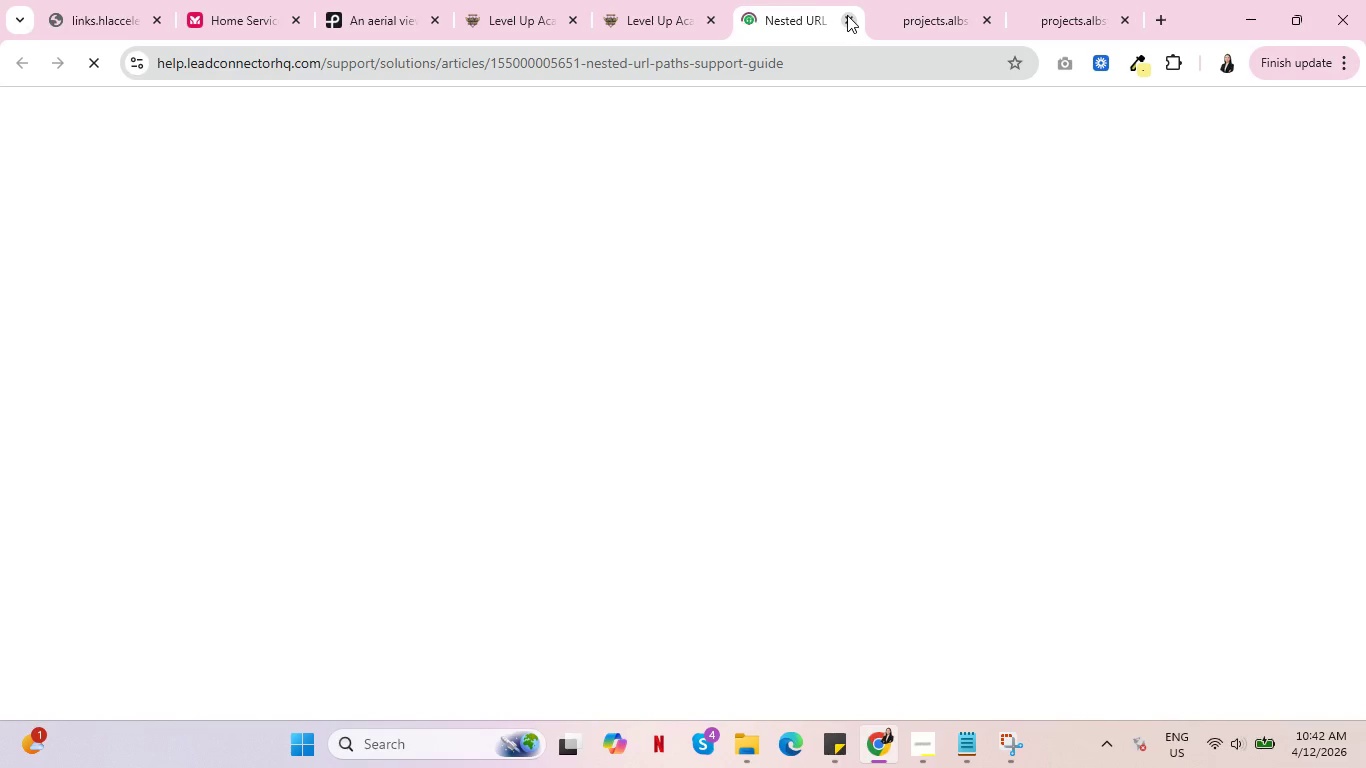 
left_click([845, 20])
 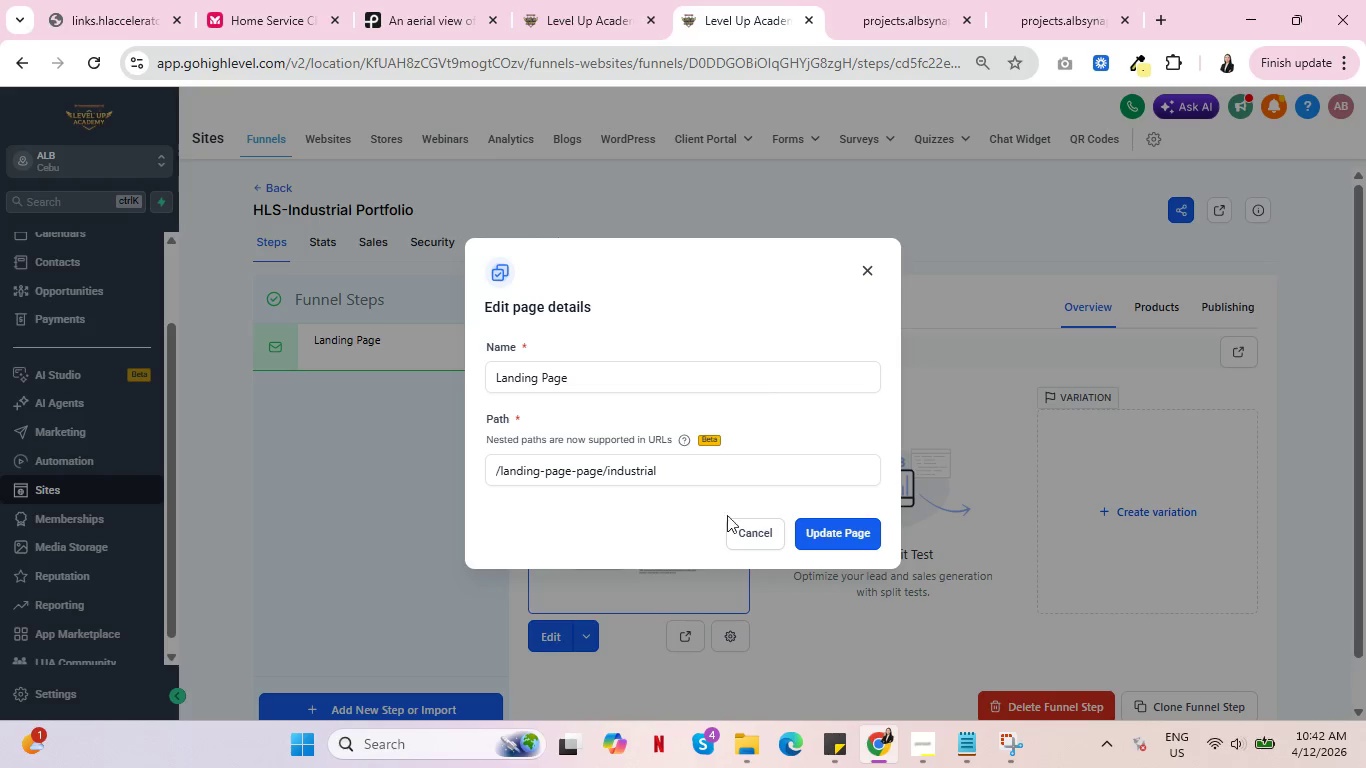 
left_click([757, 528])
 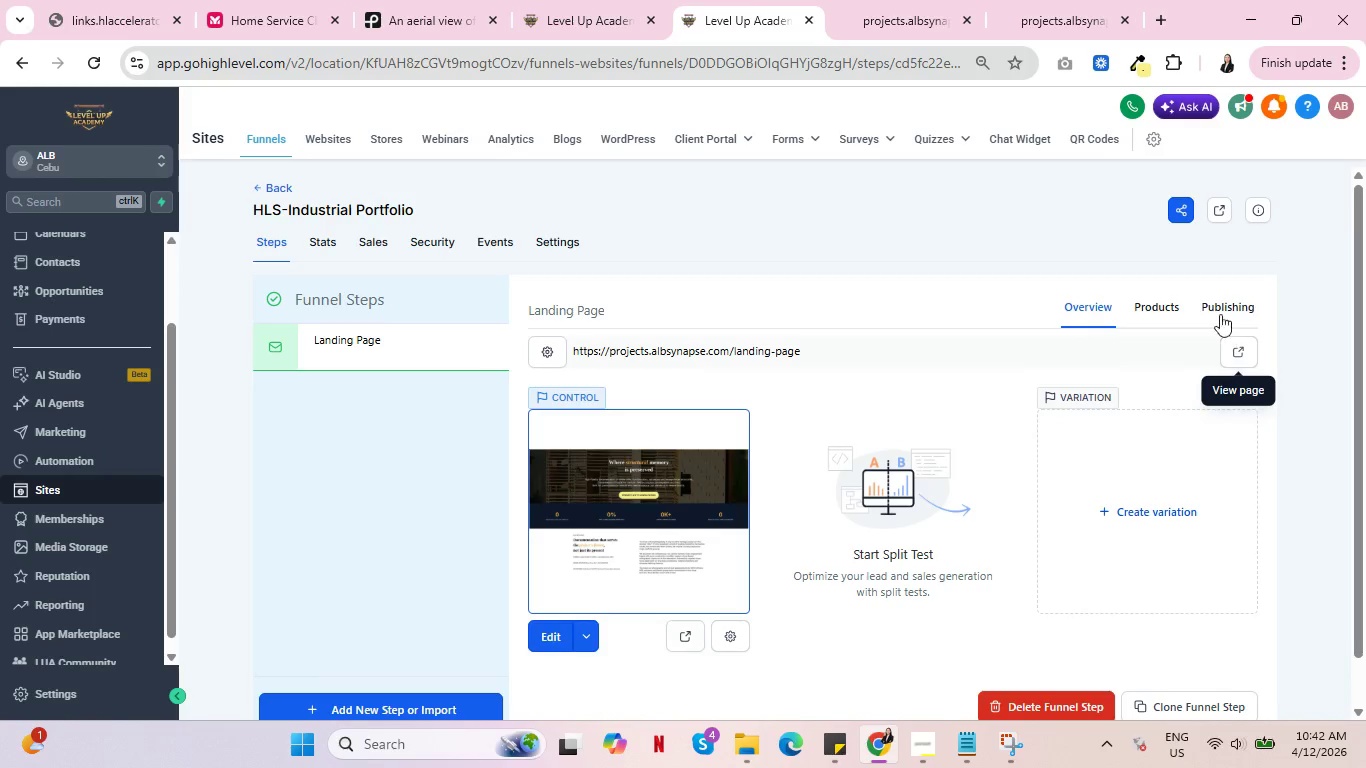 
left_click([1215, 301])
 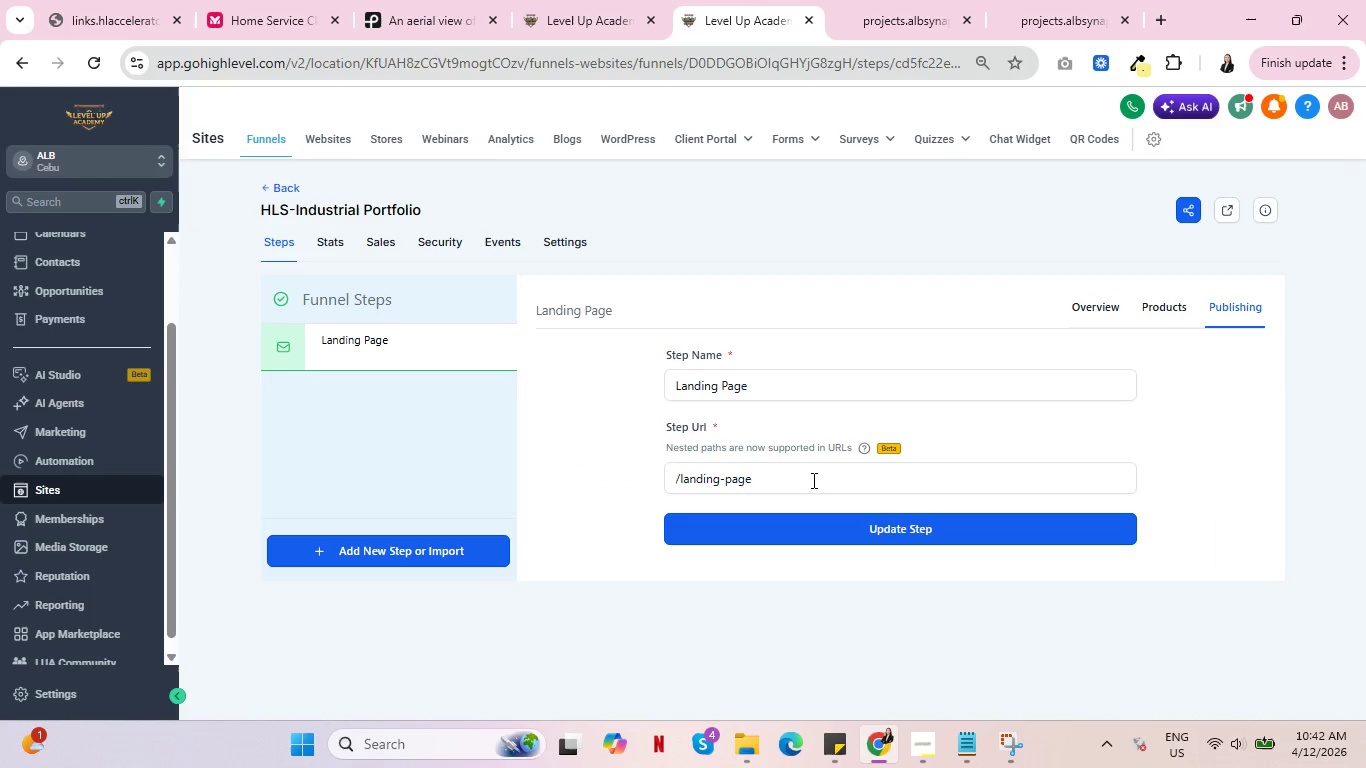 
left_click([810, 483])
 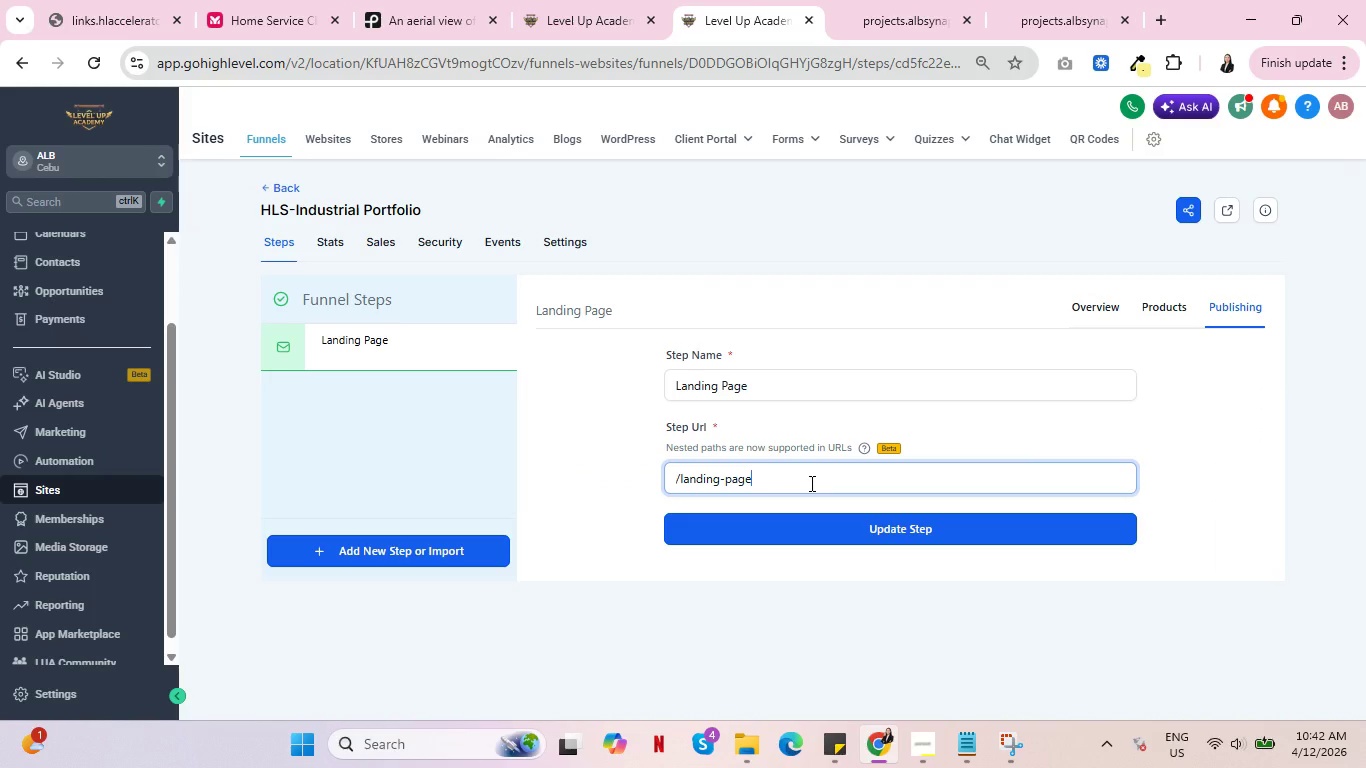 
type(/industrial)
 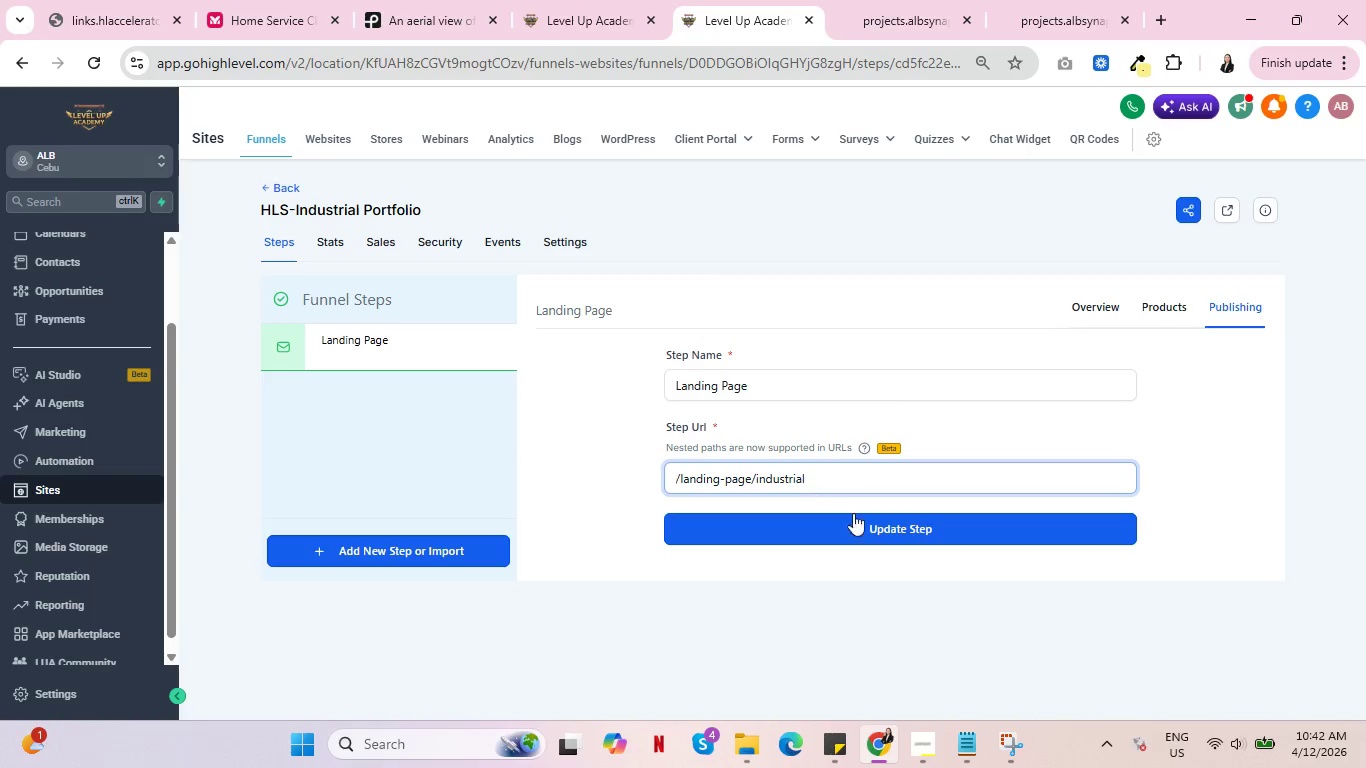 
left_click([875, 521])
 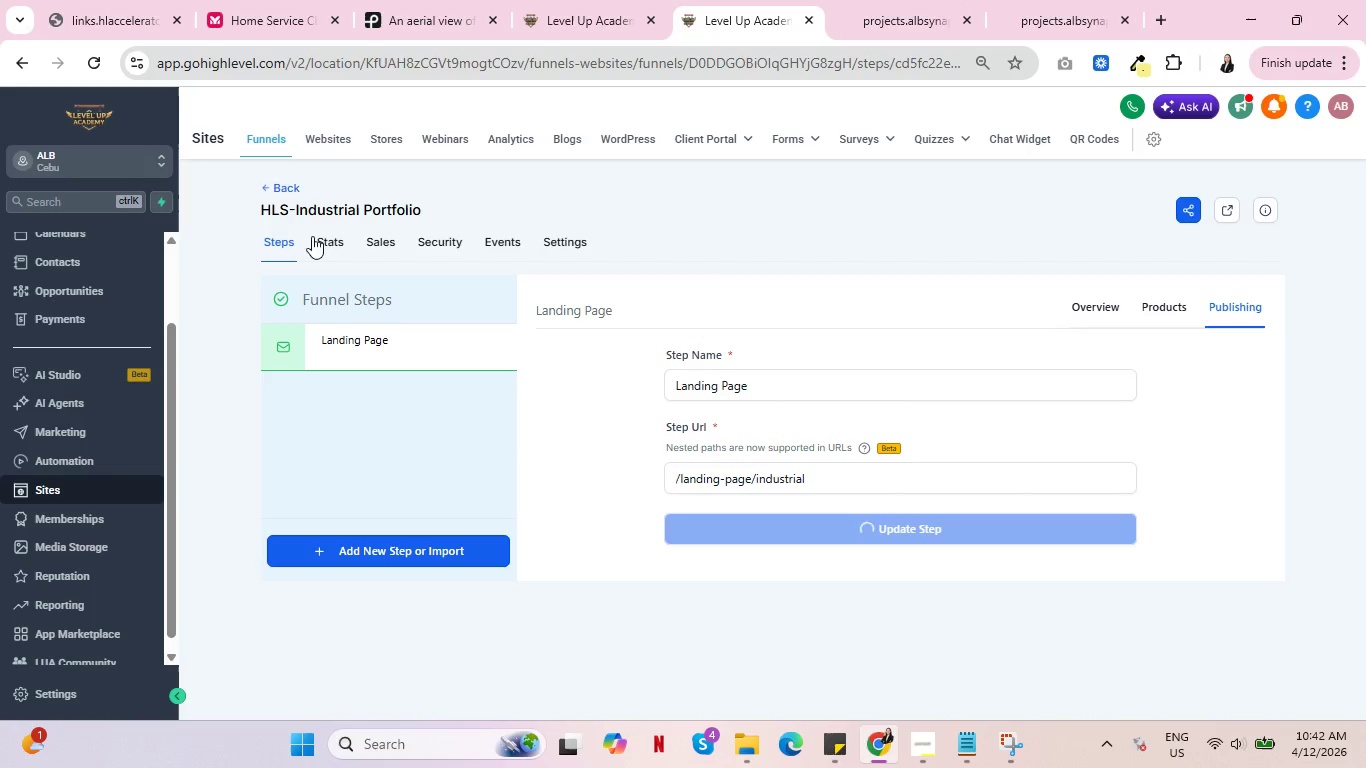 
wait(7.38)
 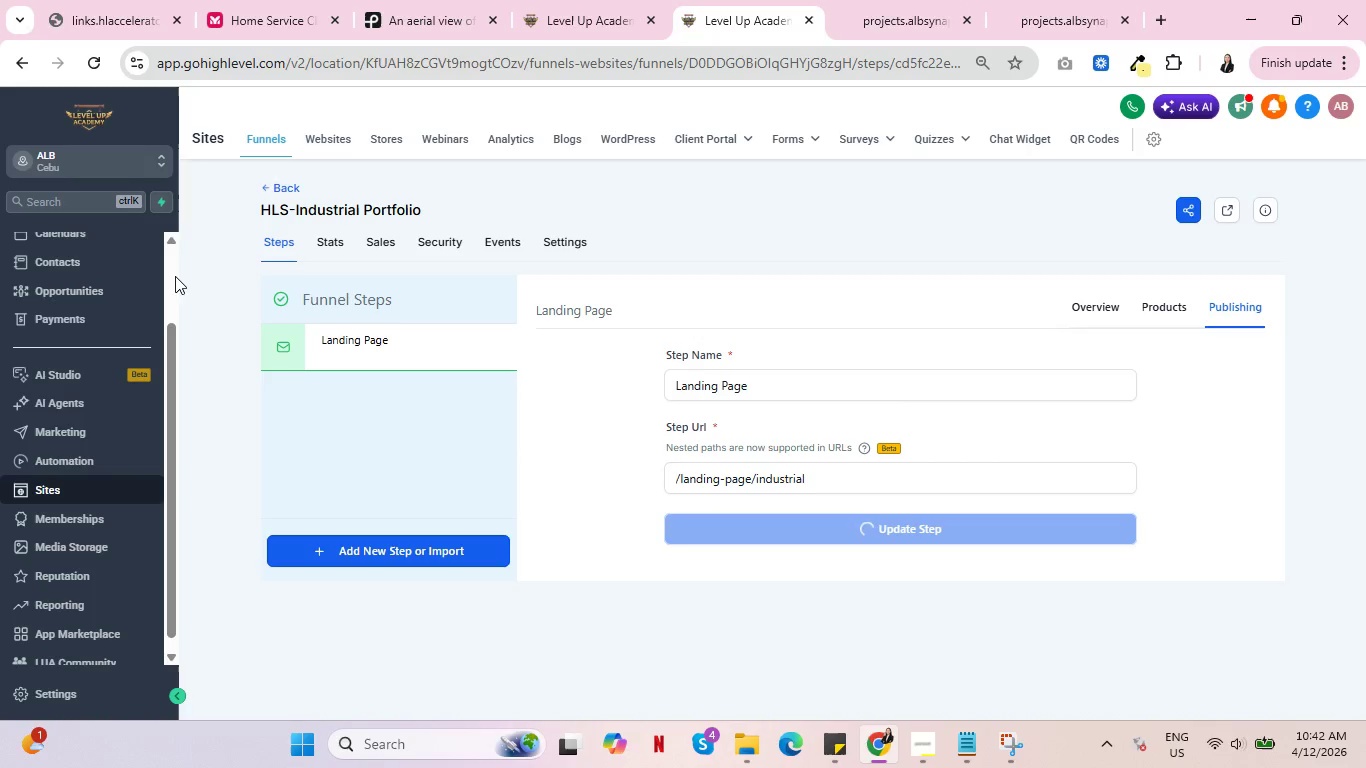 
left_click([279, 244])
 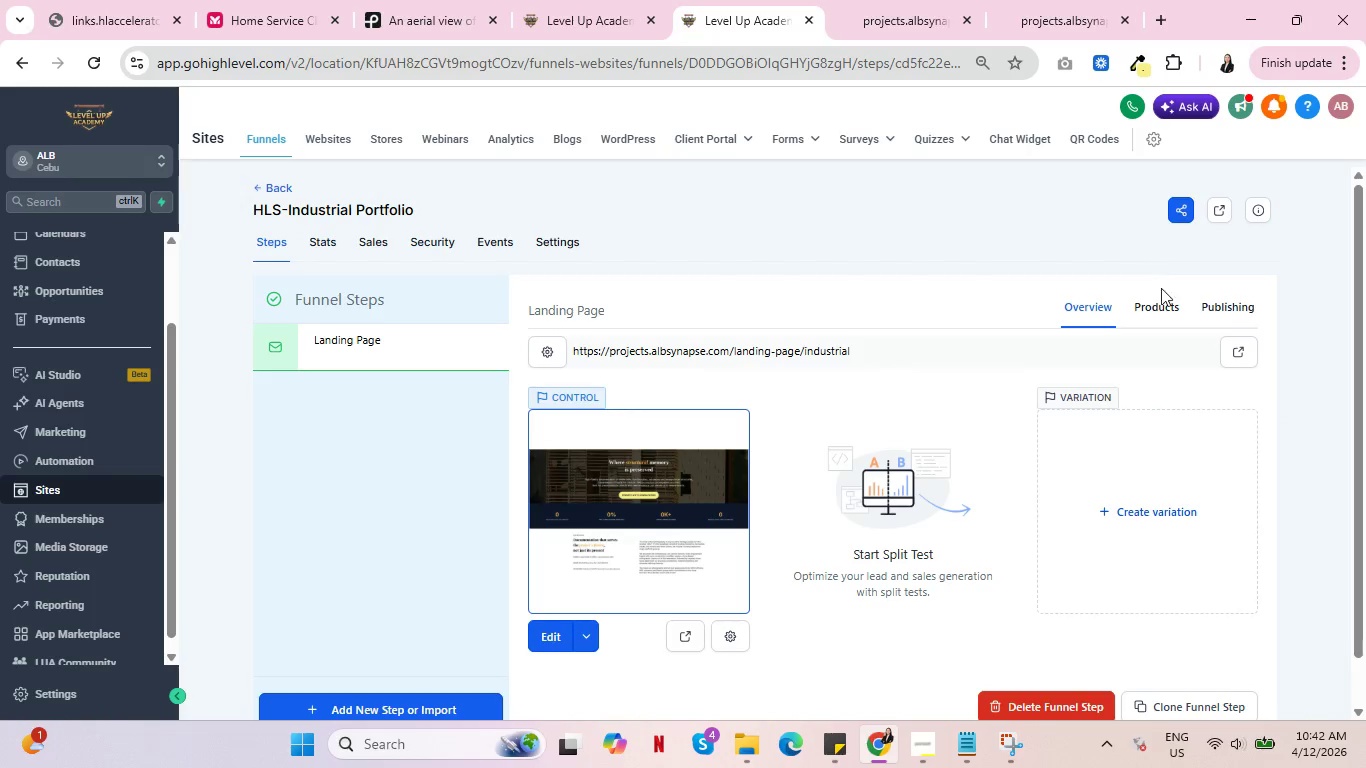 
left_click([1235, 350])
 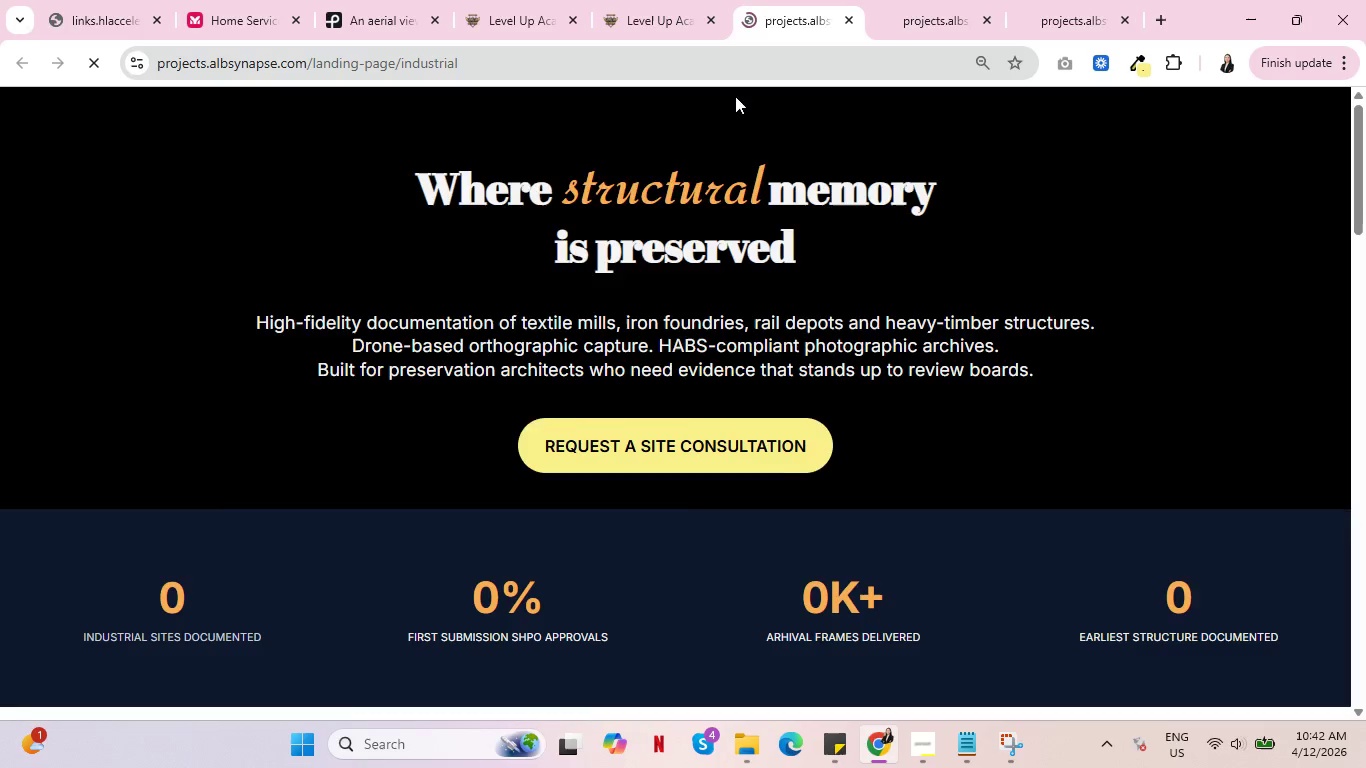 
left_click([501, 68])
 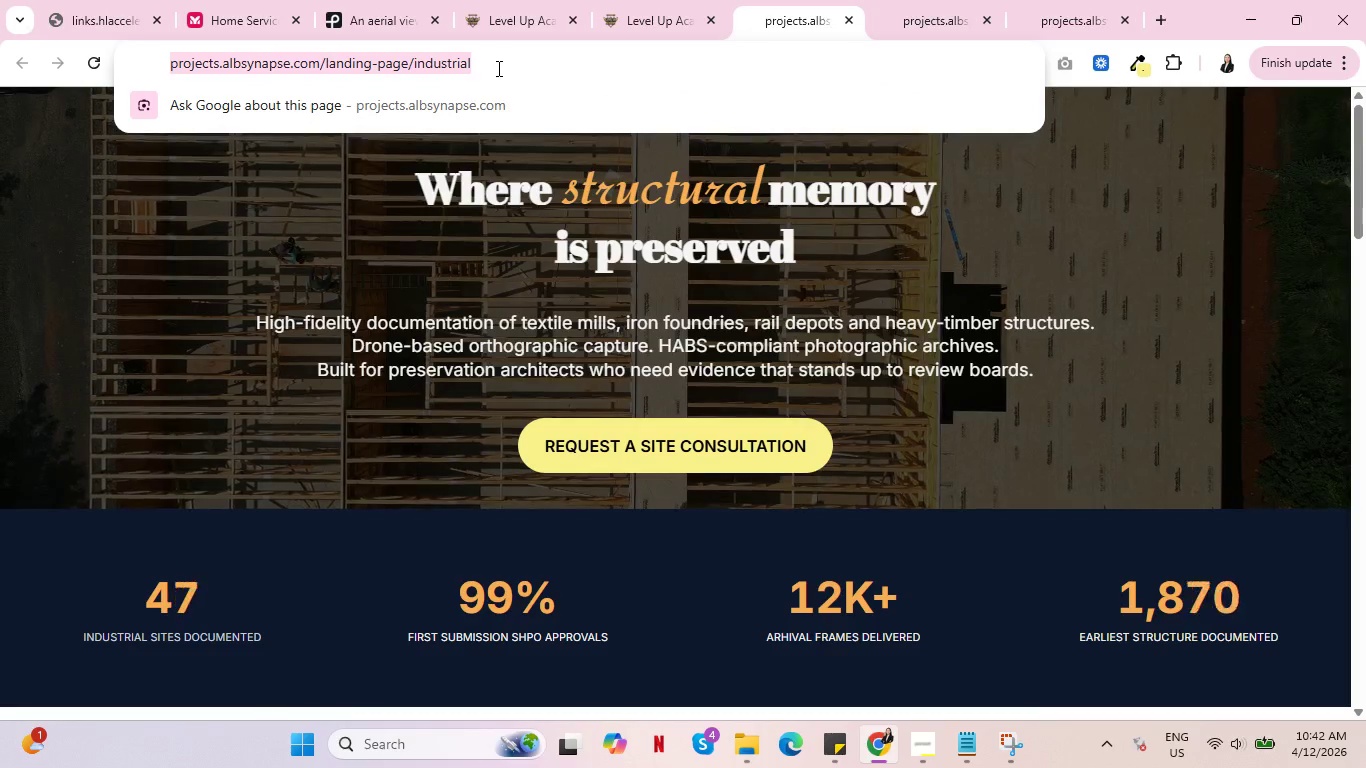 
key(Control+C)
 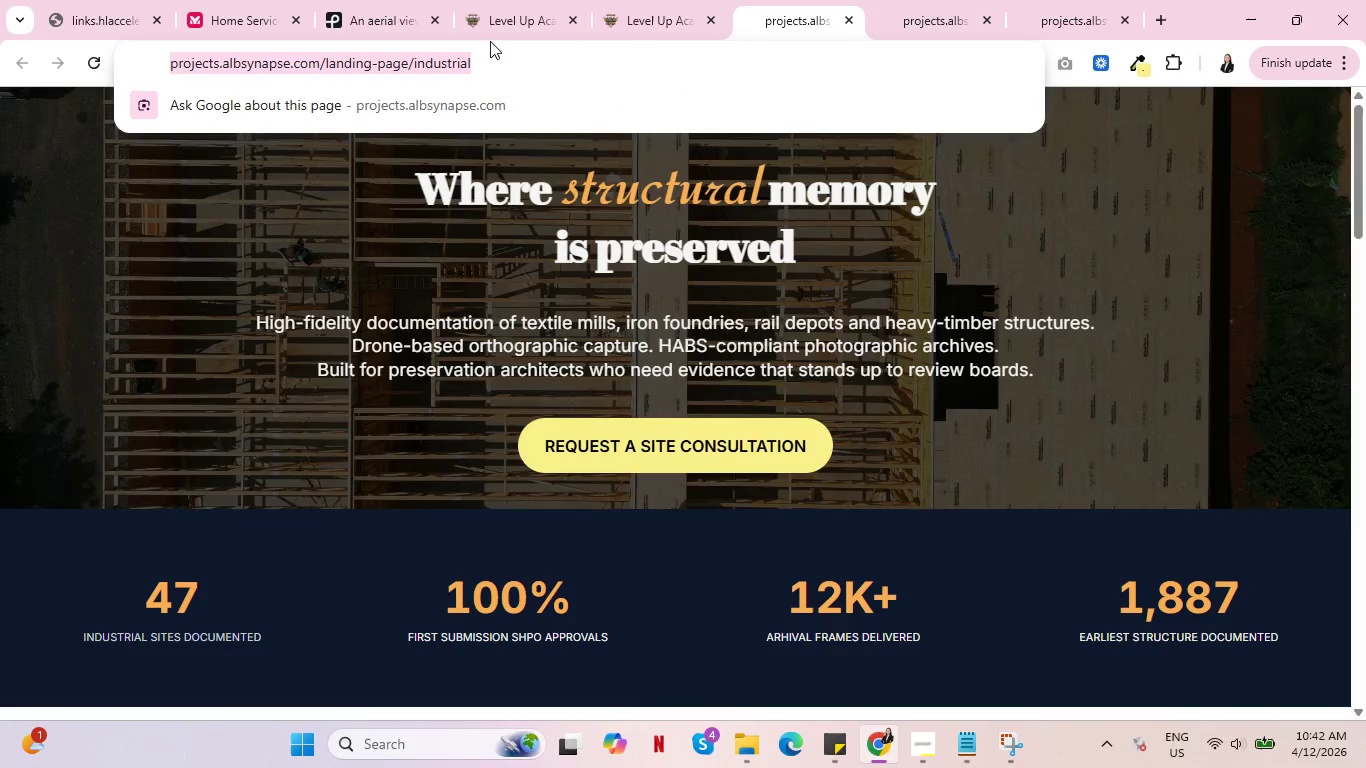 
key(Control+C)
 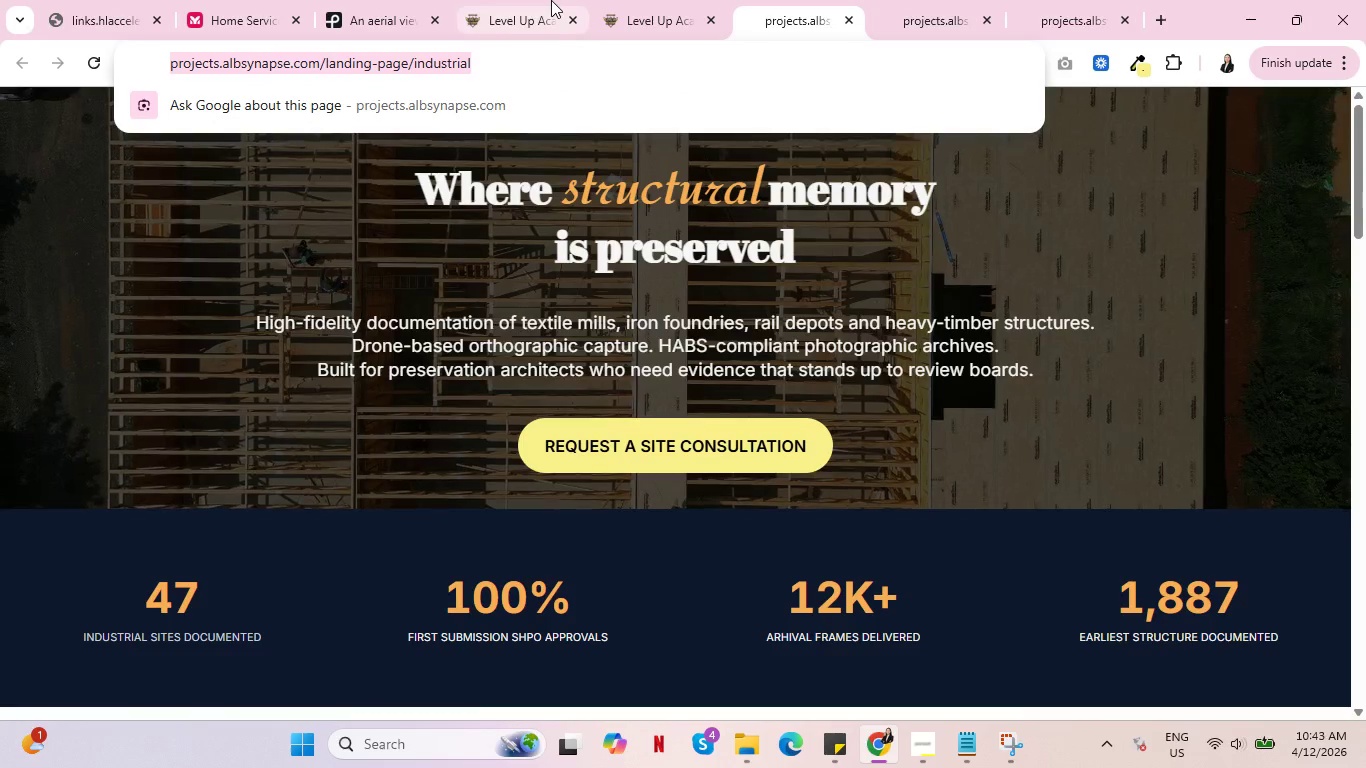 
left_click([551, 0])
 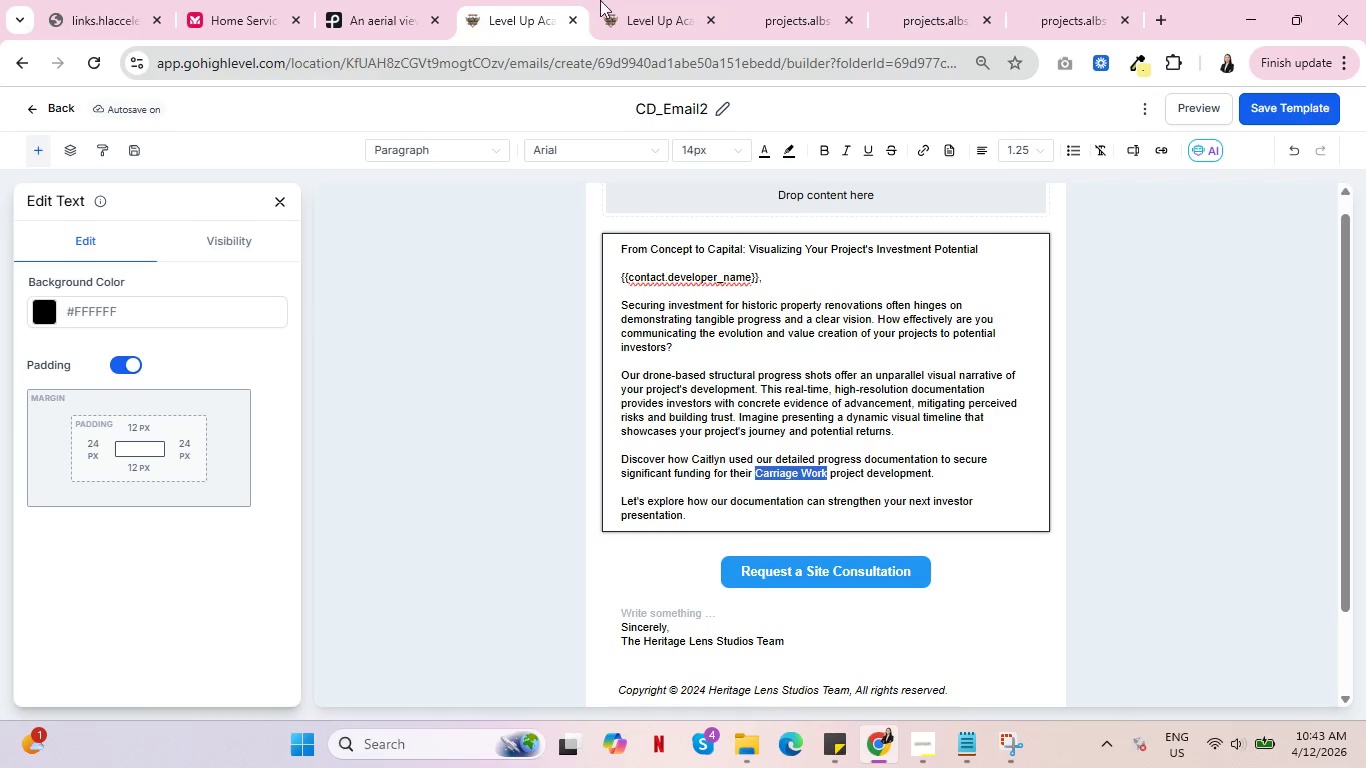 
left_click([621, 0])
 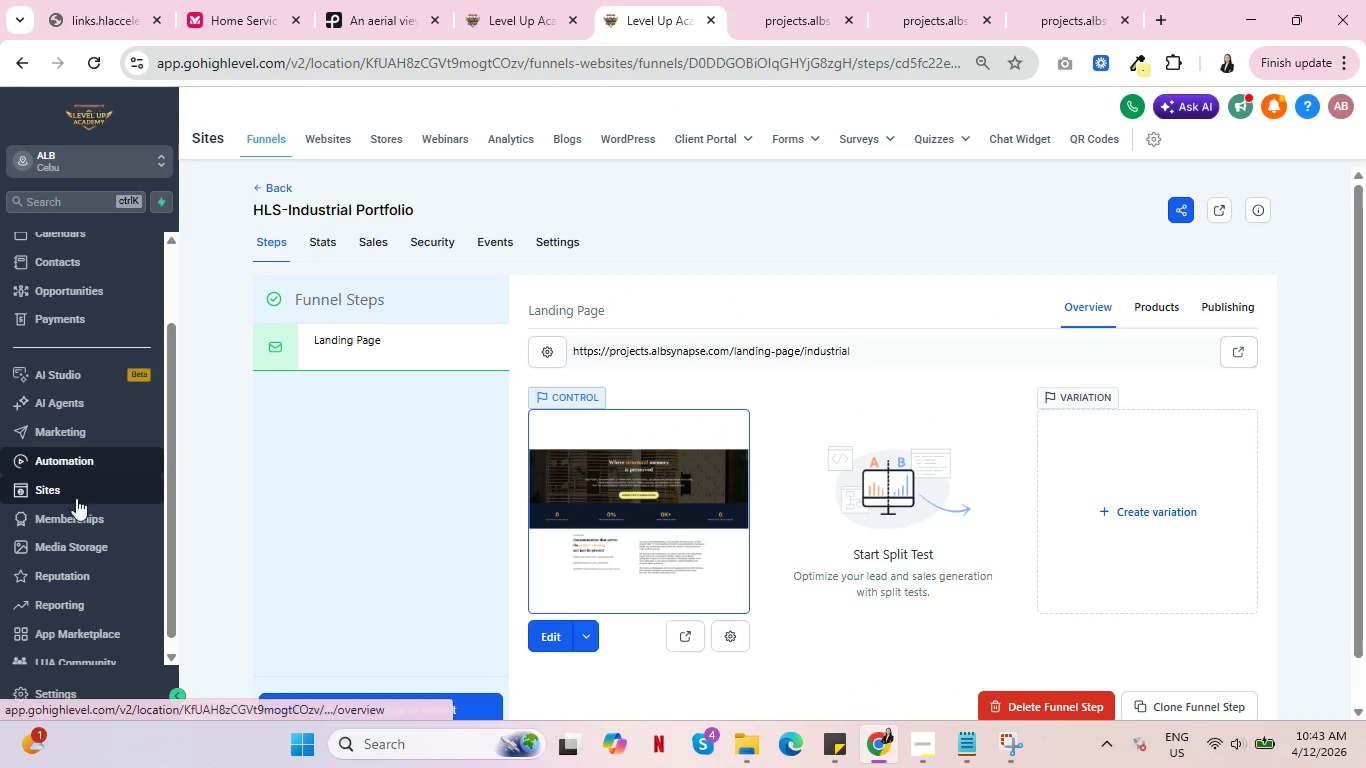 
left_click_drag(start_coordinate=[76, 520], to_coordinate=[76, 466])
 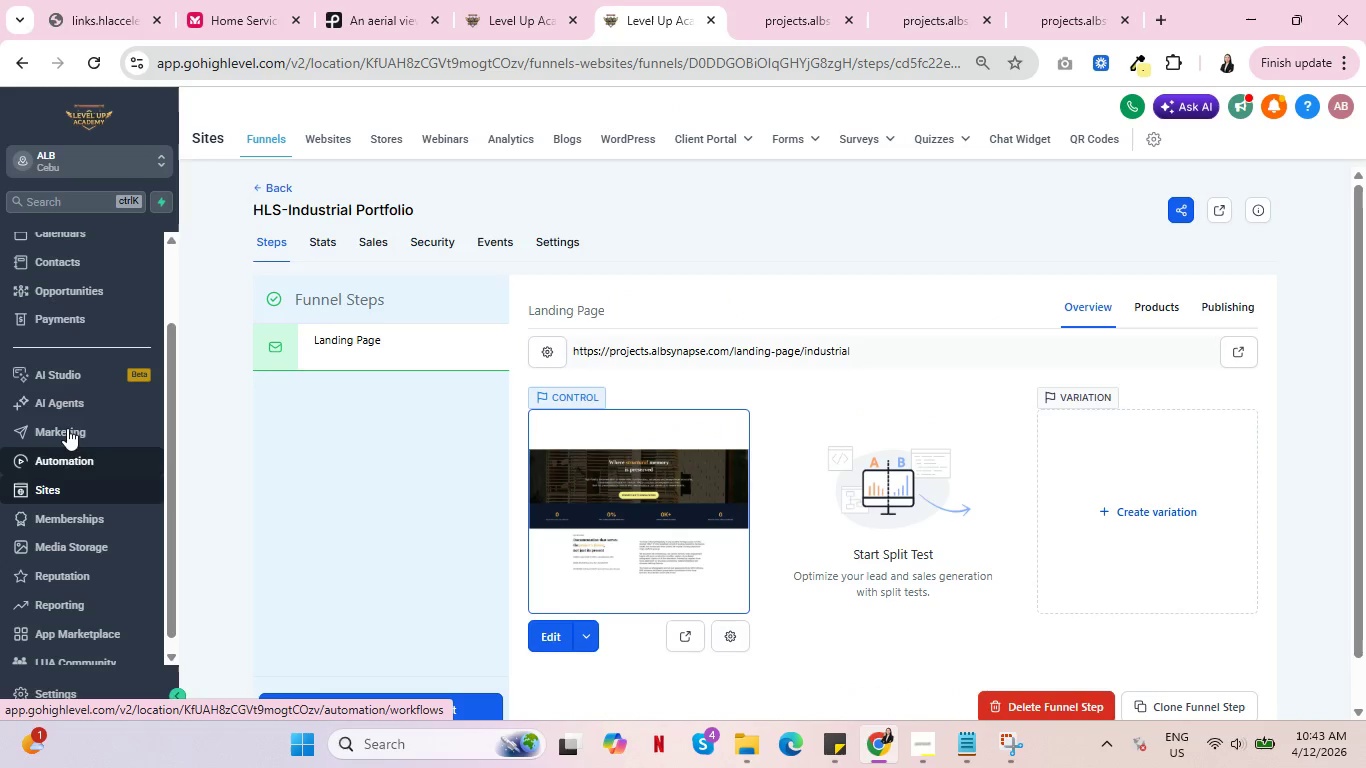 
left_click([67, 424])
 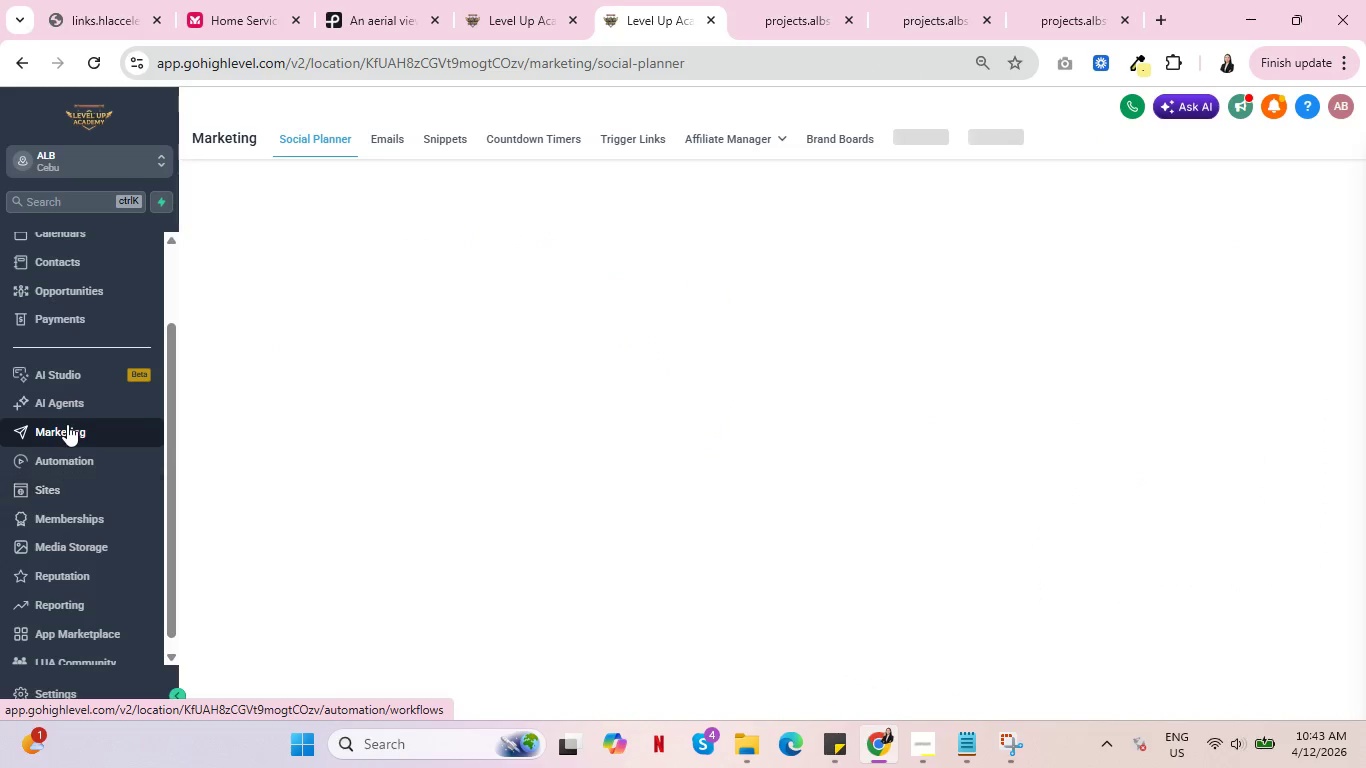 
mouse_move([974, 200])
 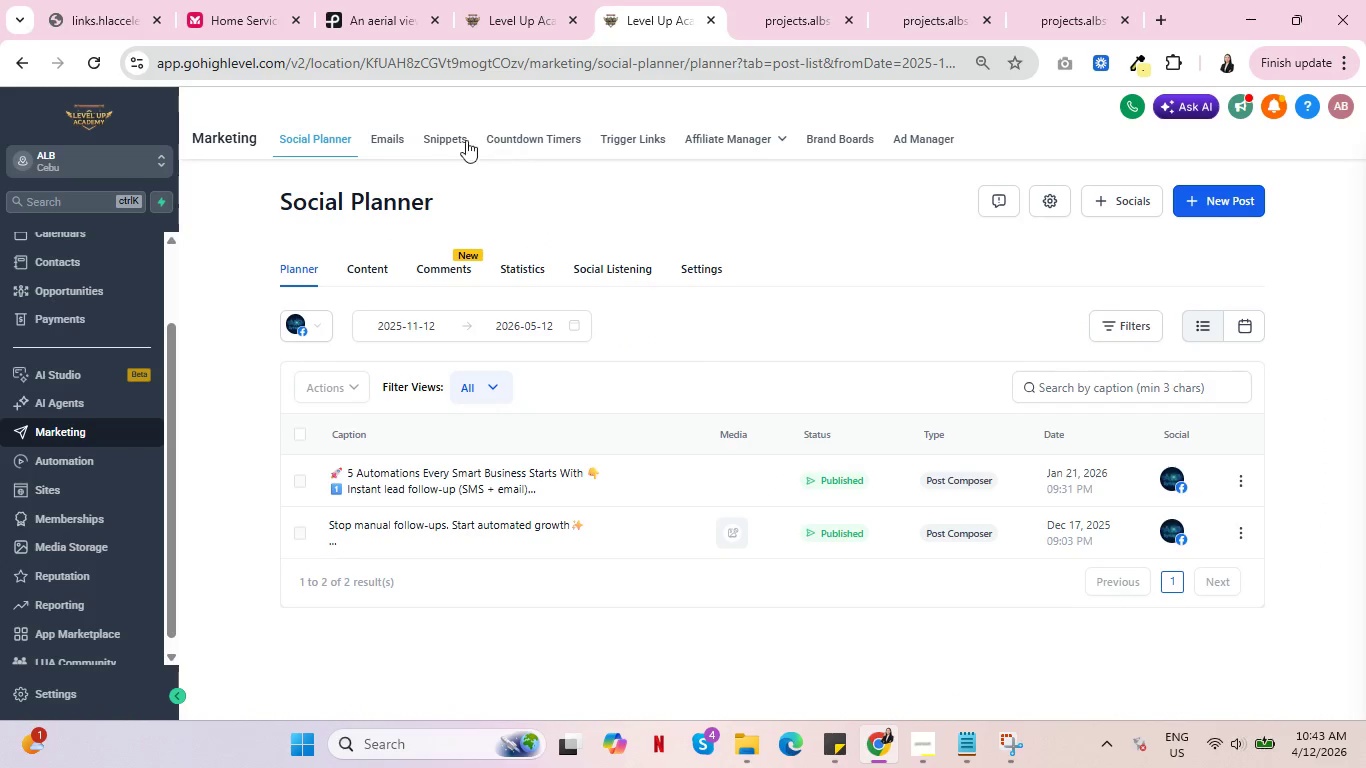 
left_click([389, 138])
 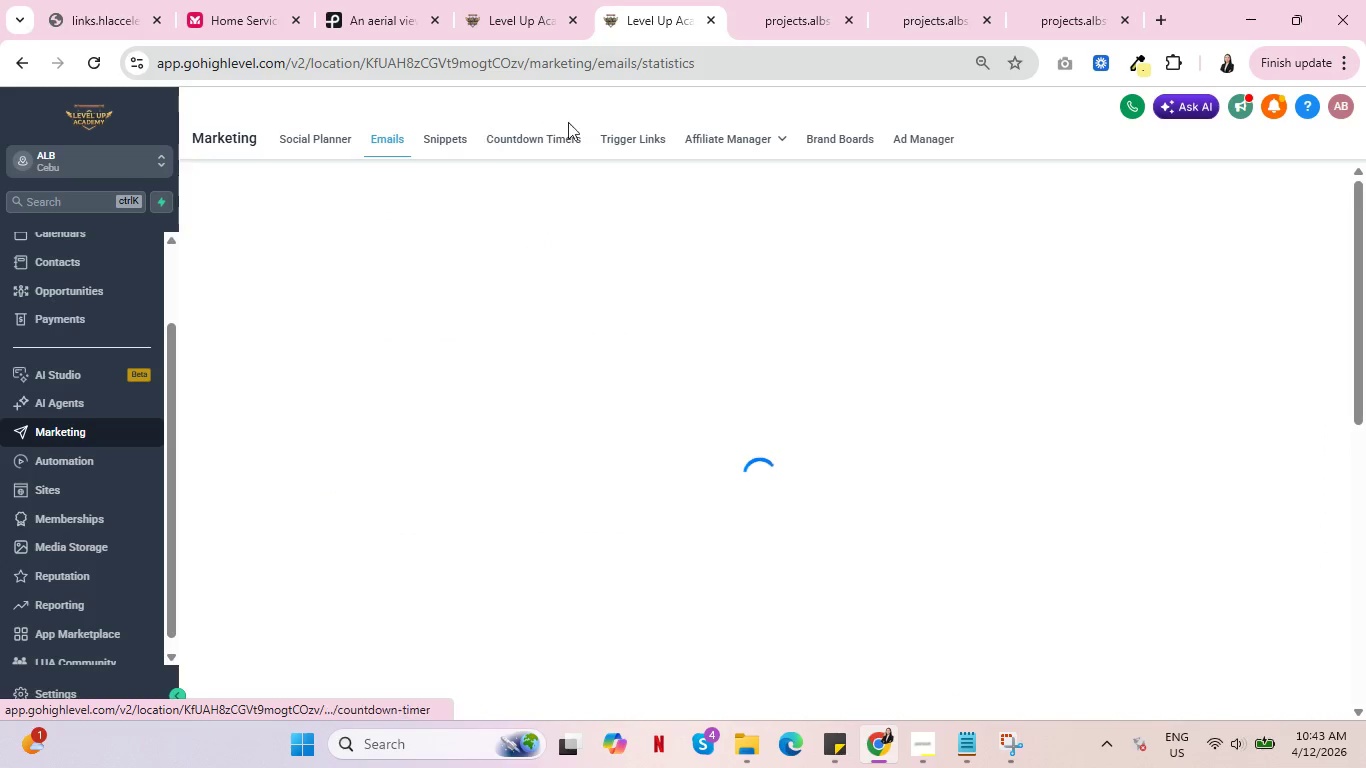 
left_click([644, 129])
 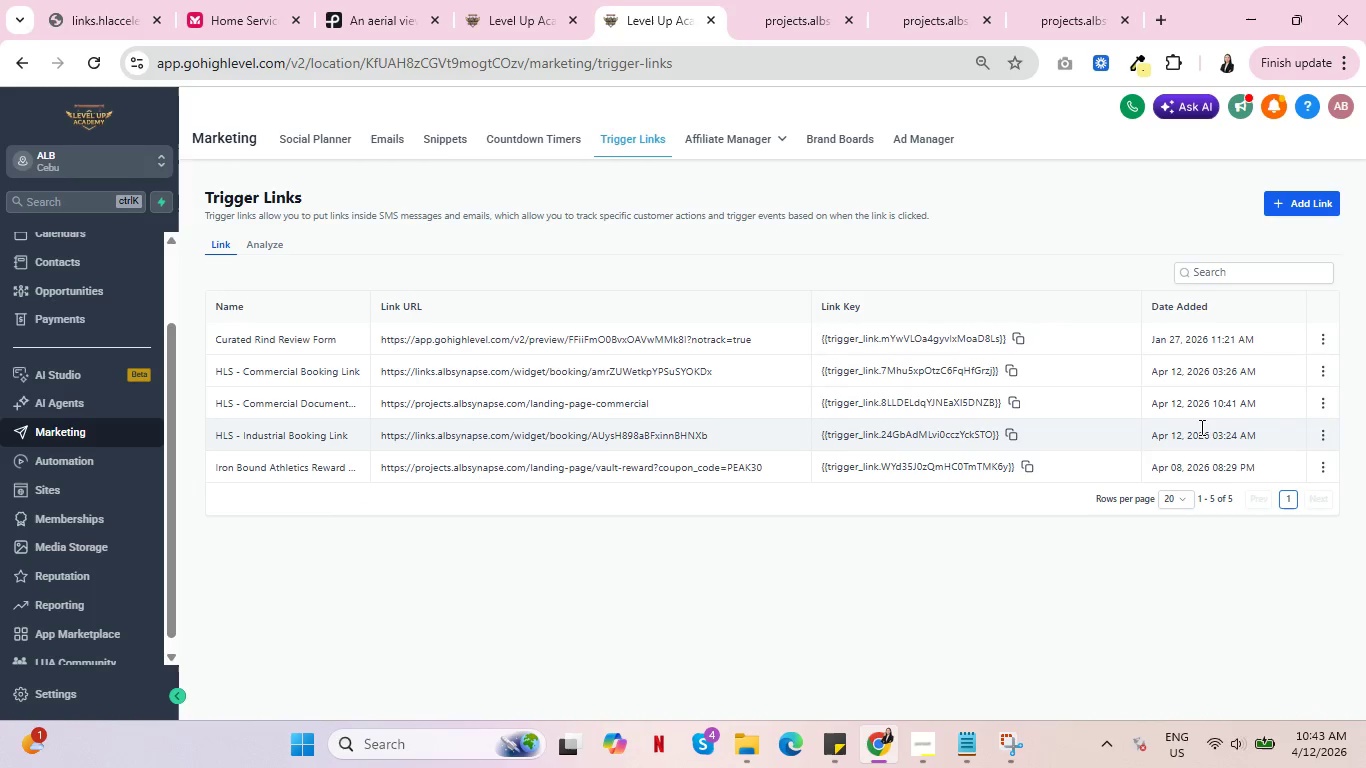 
wait(9.11)
 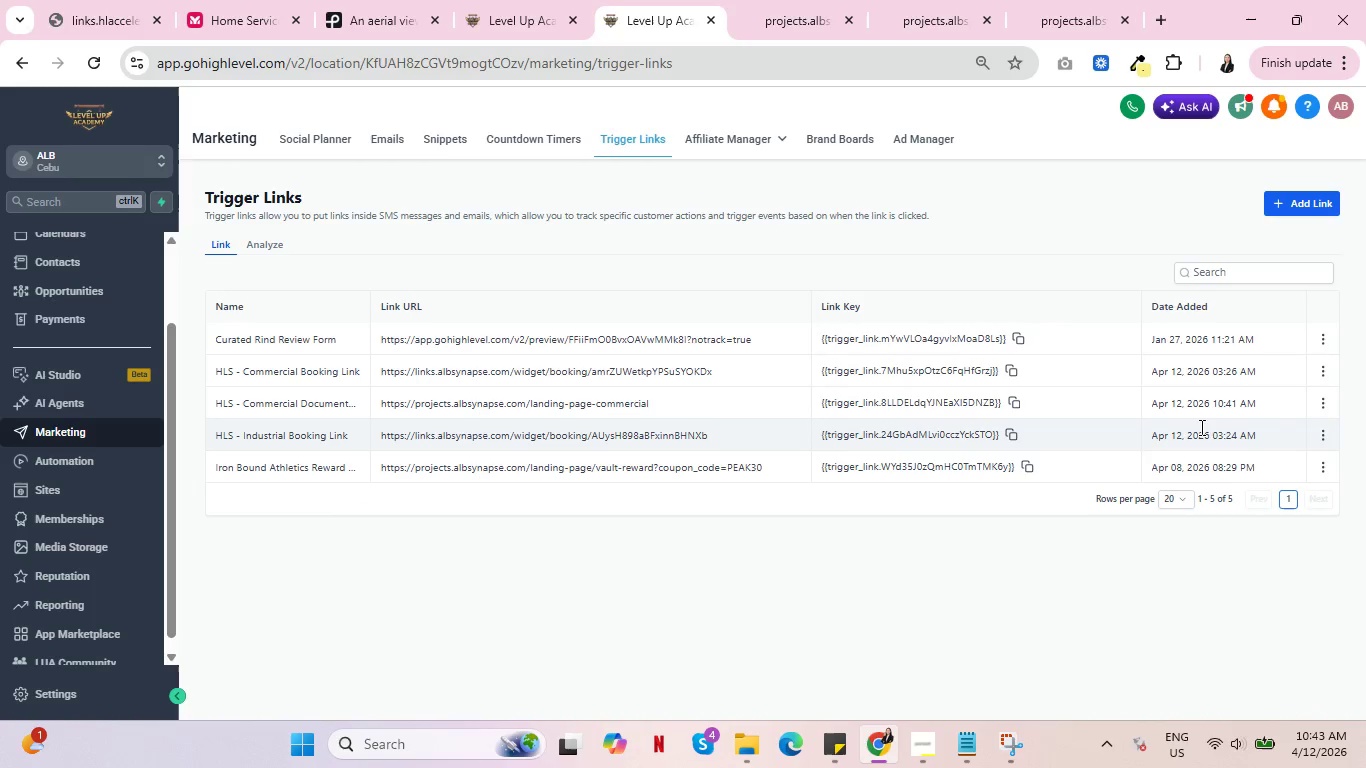 
left_click([1305, 201])
 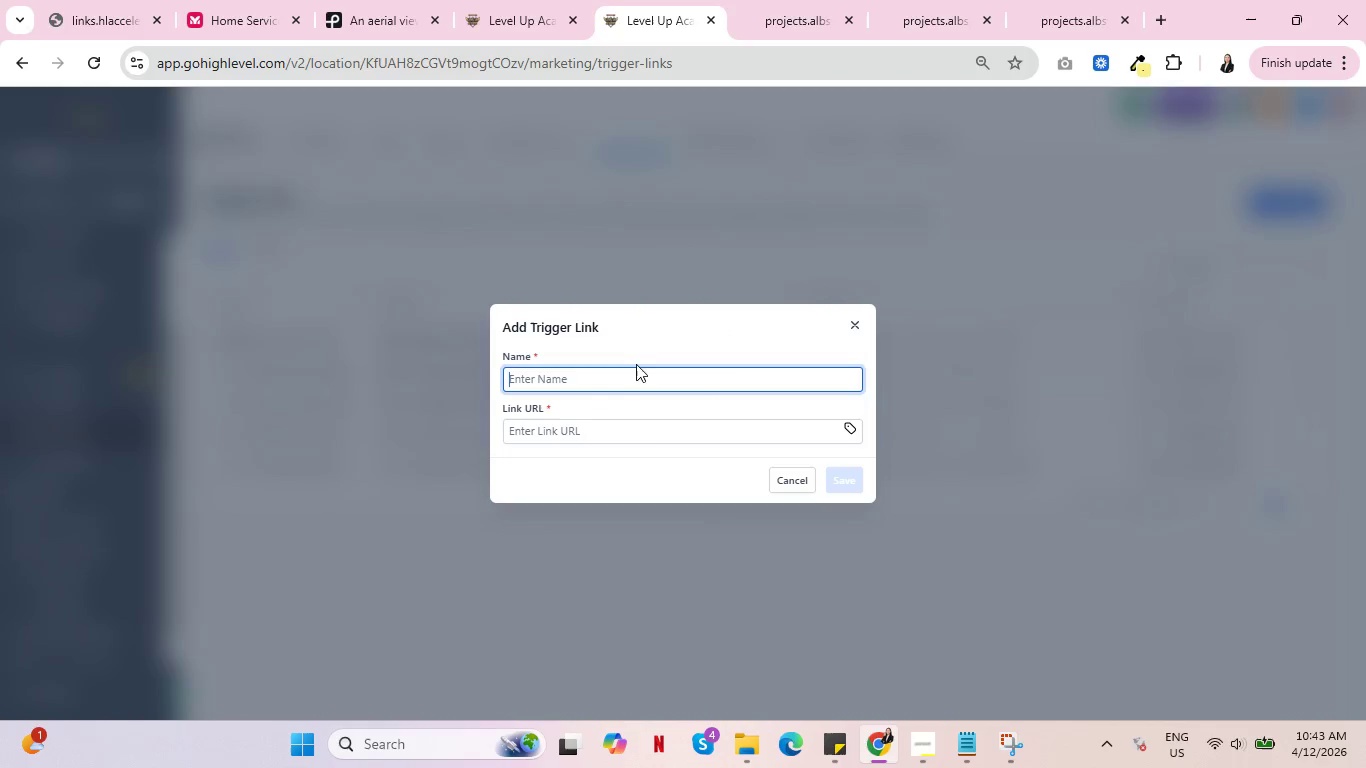 
left_click([627, 372])
 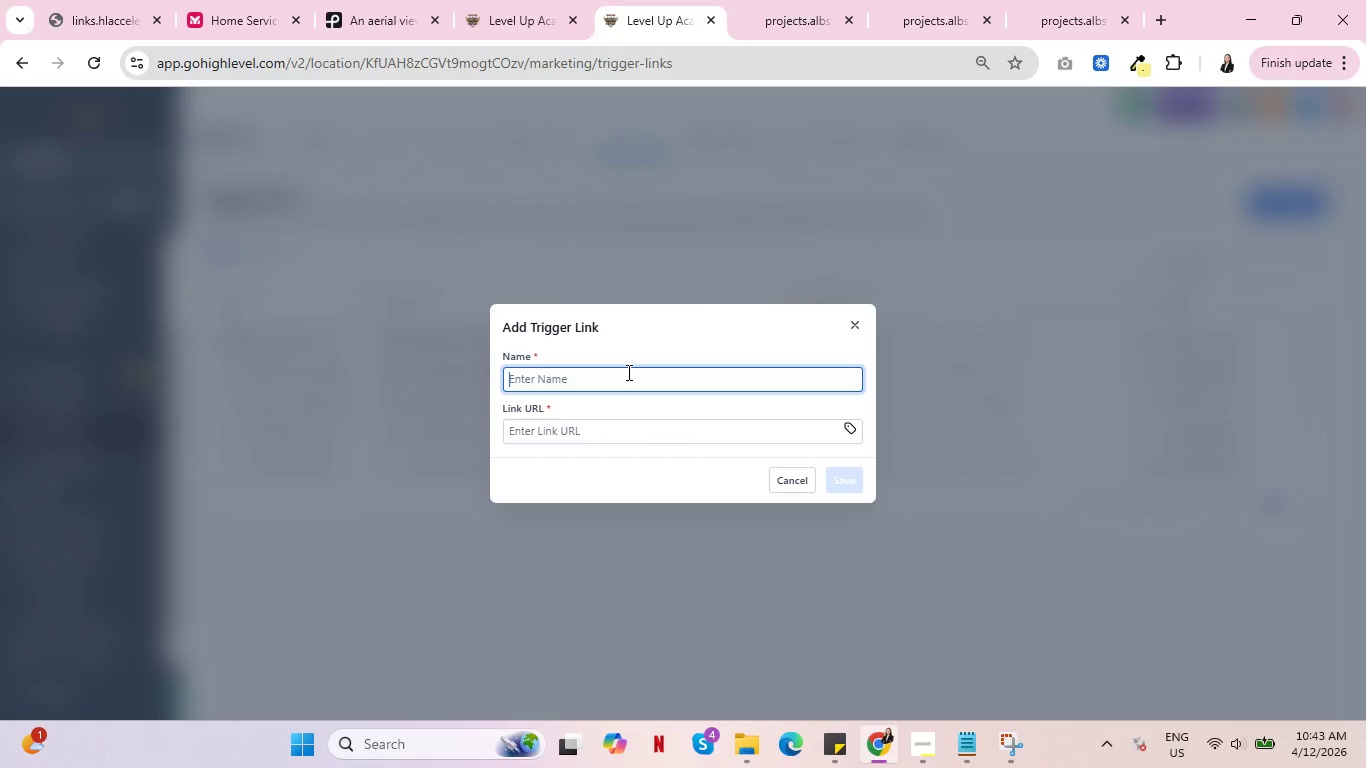 
type(HLS - Industrial Pr)
key(Backspace)
type(ortfolio)
 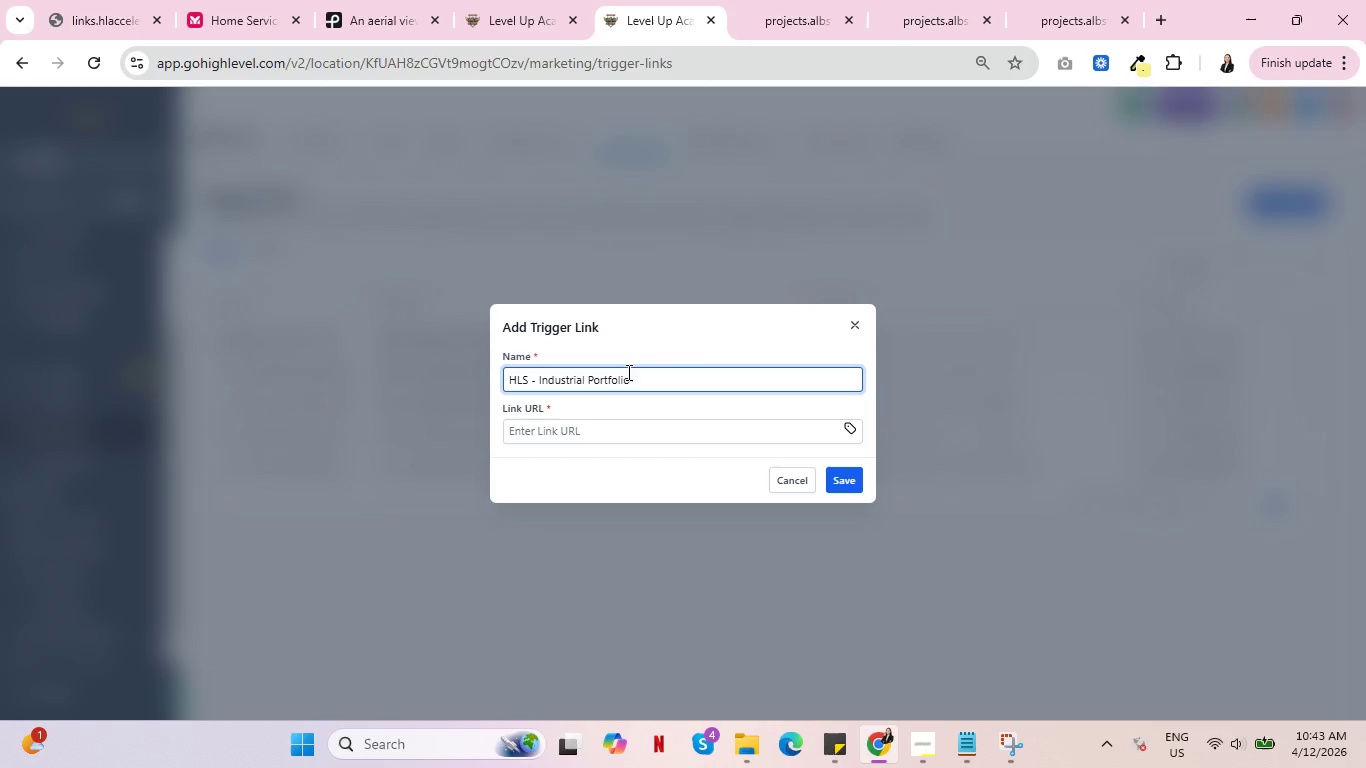 
left_click([644, 429])
 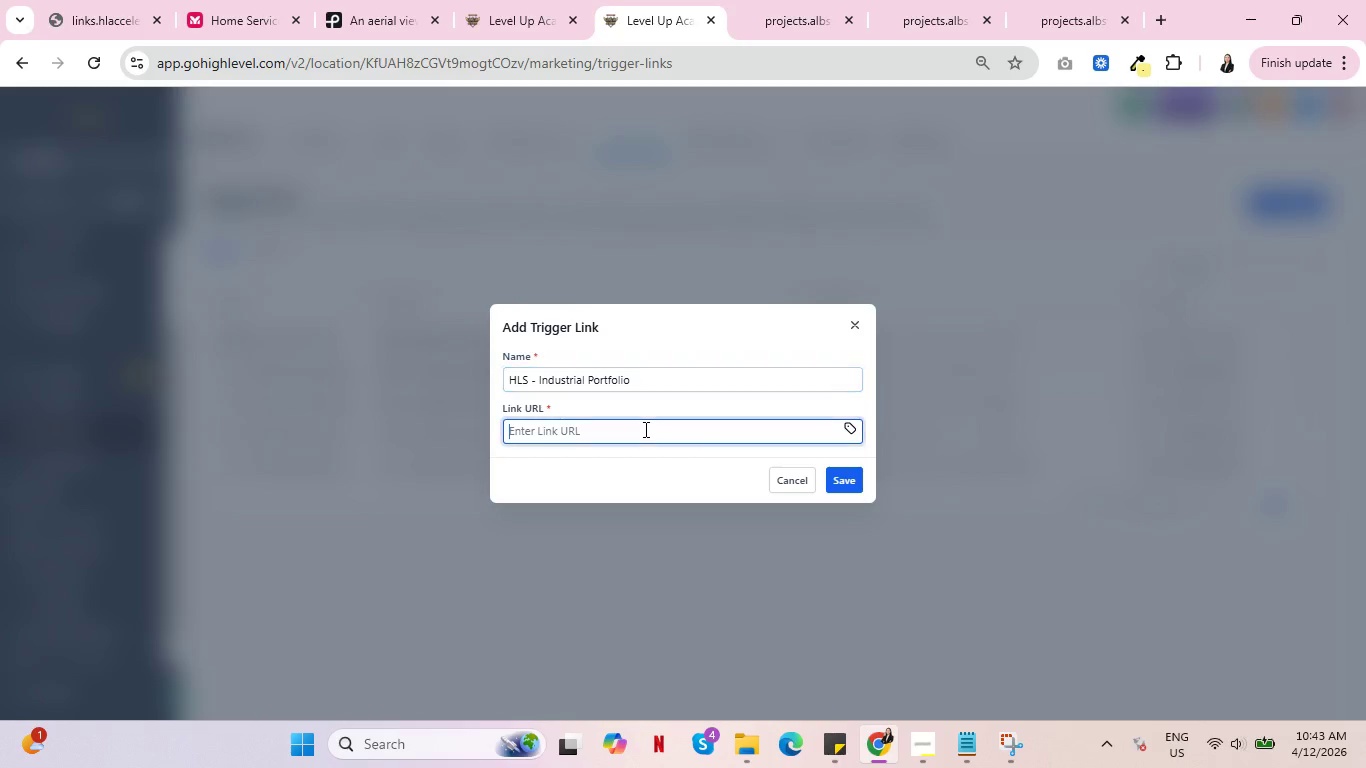 
key(Control+ControlLeft)
 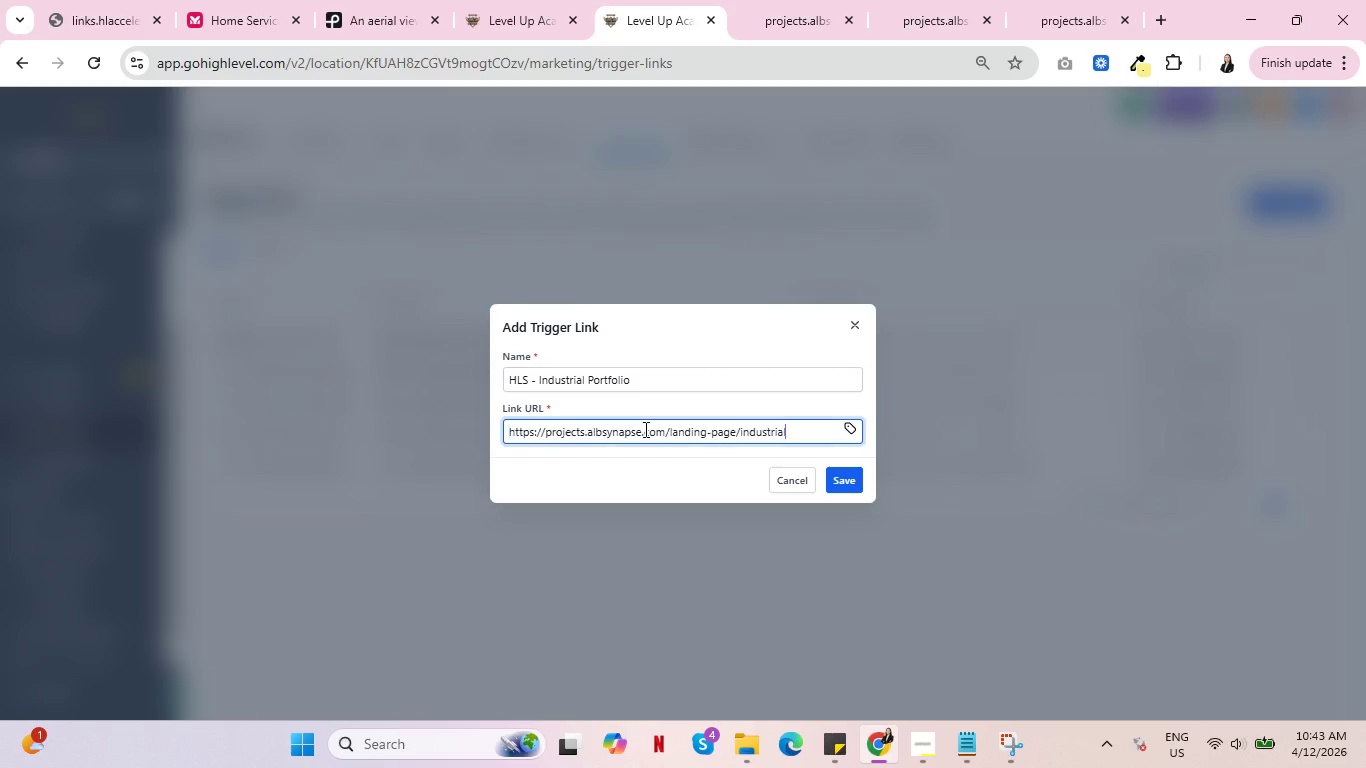 
key(Control+V)
 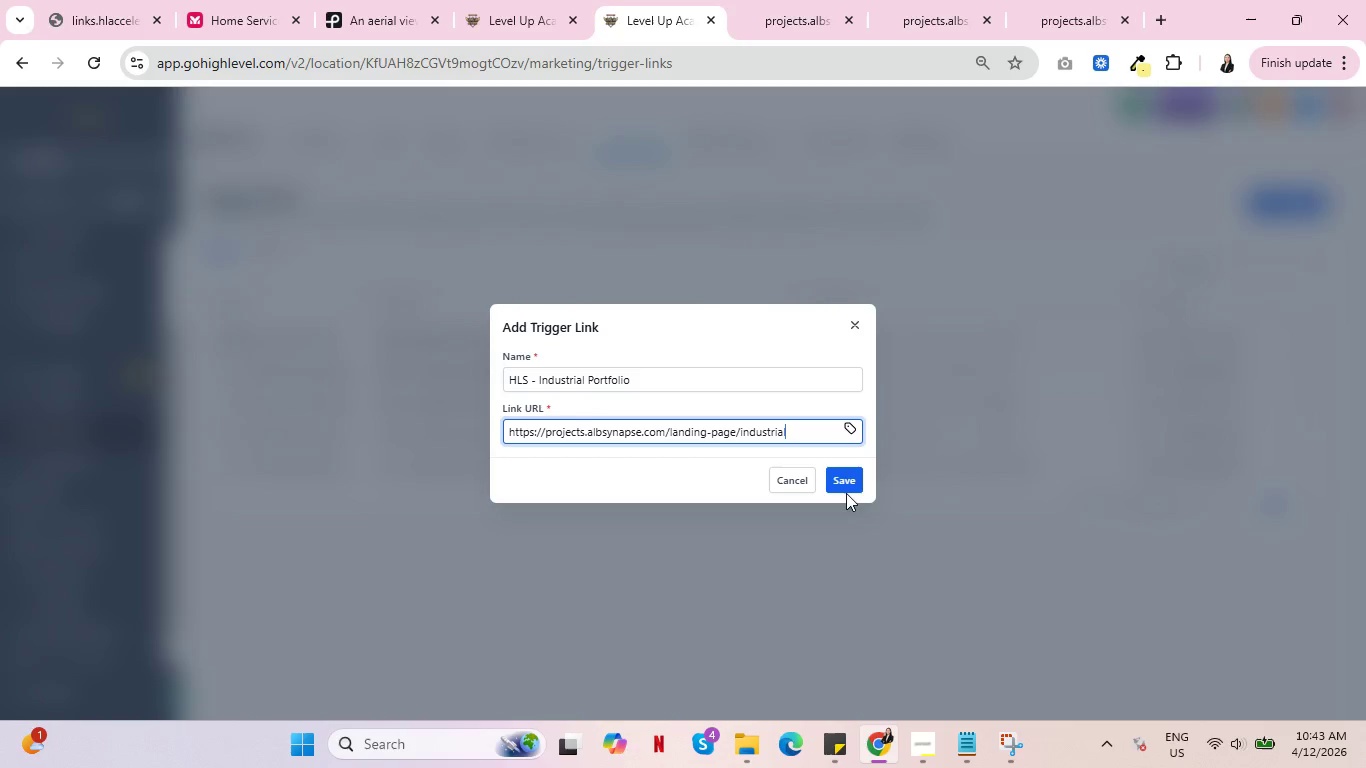 
left_click([840, 478])
 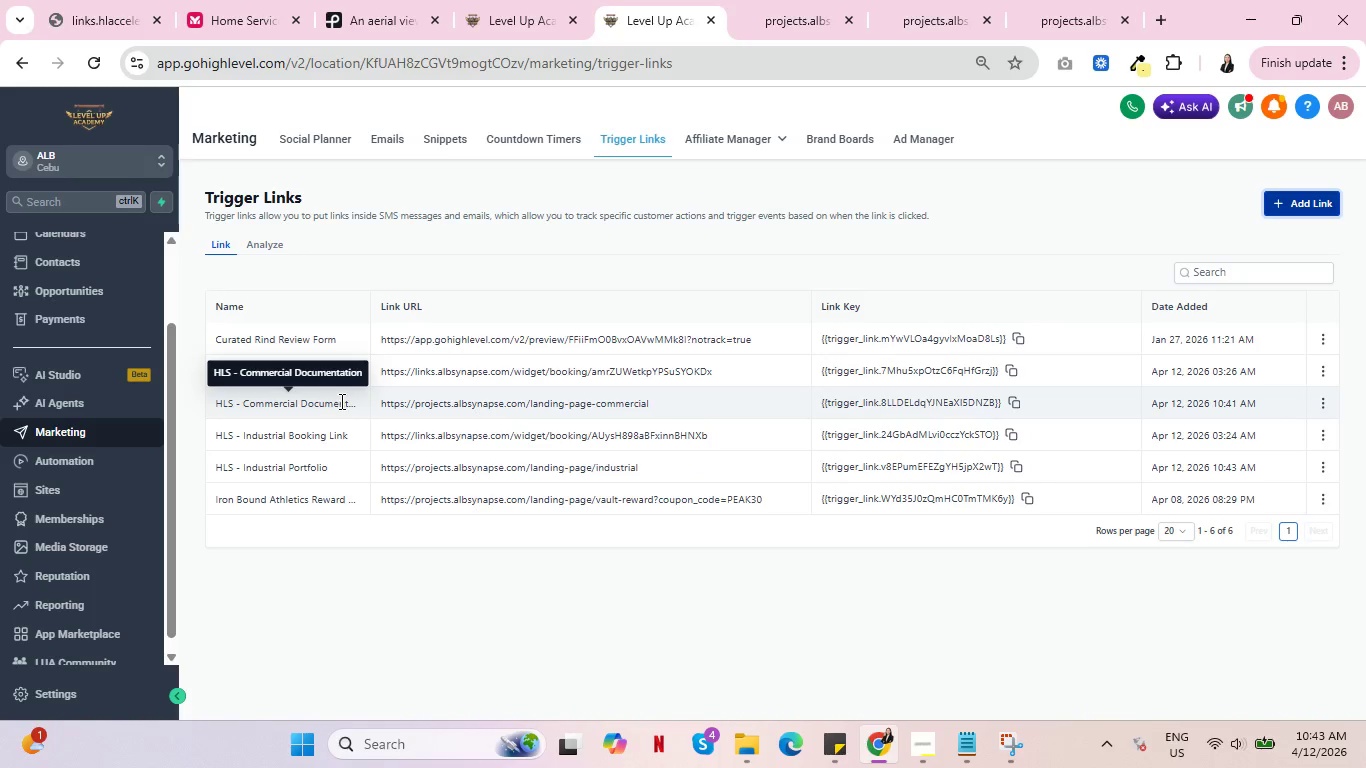 
wait(7.92)
 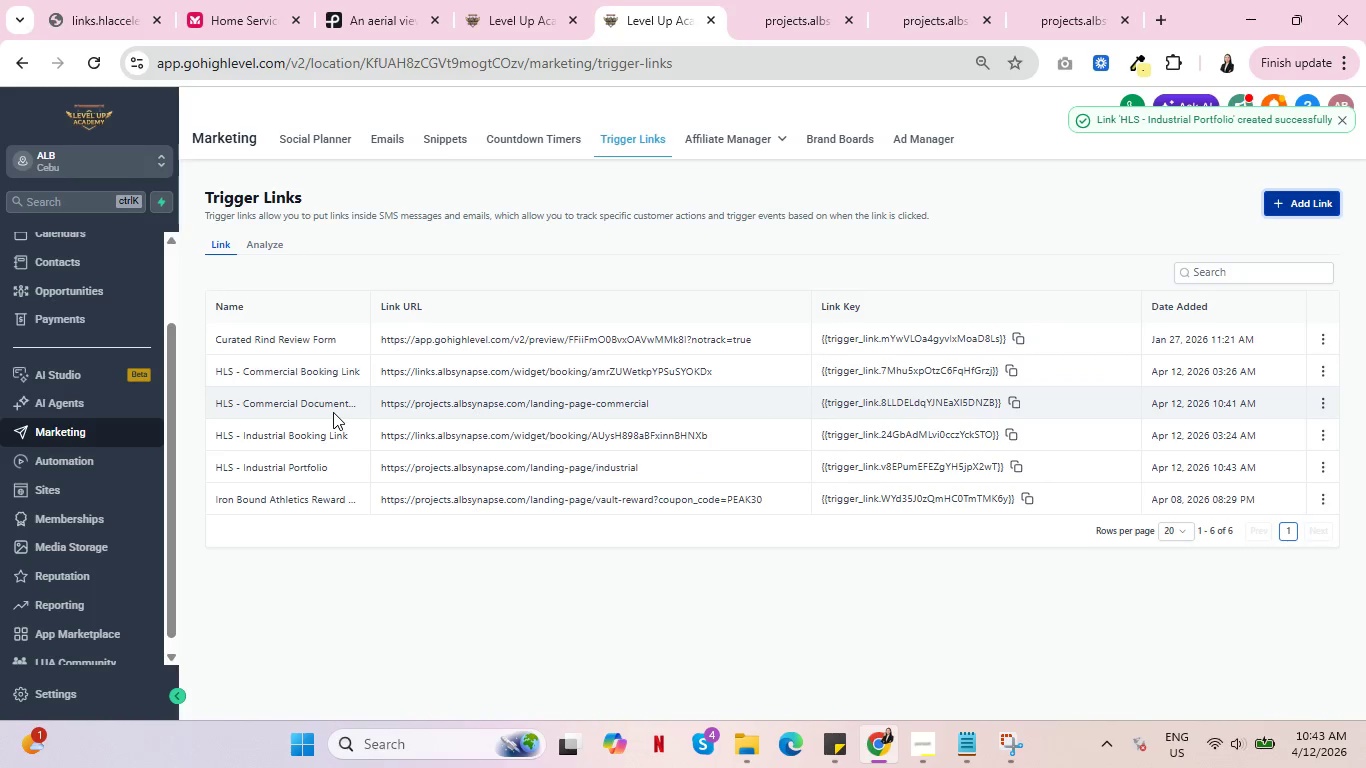 
left_click([1322, 398])
 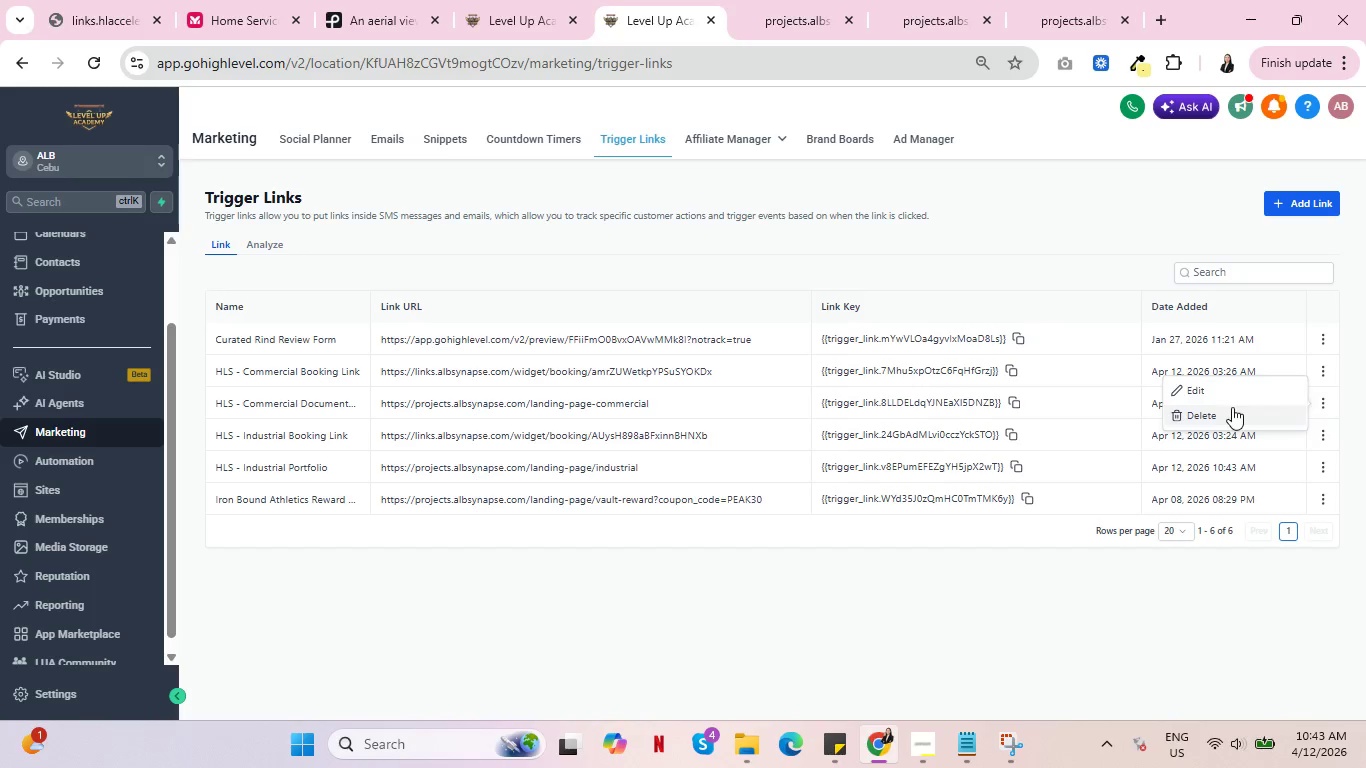 
left_click([1219, 394])
 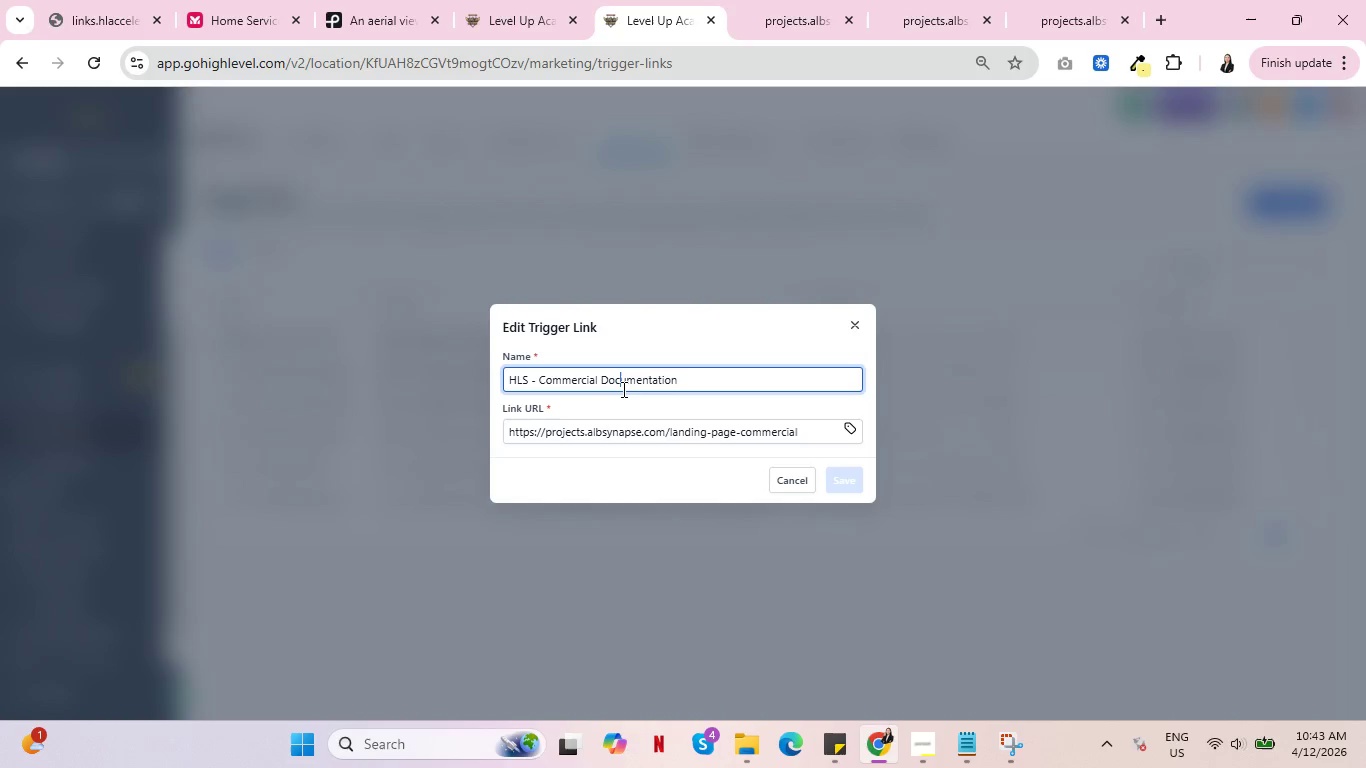 
double_click([638, 377])
 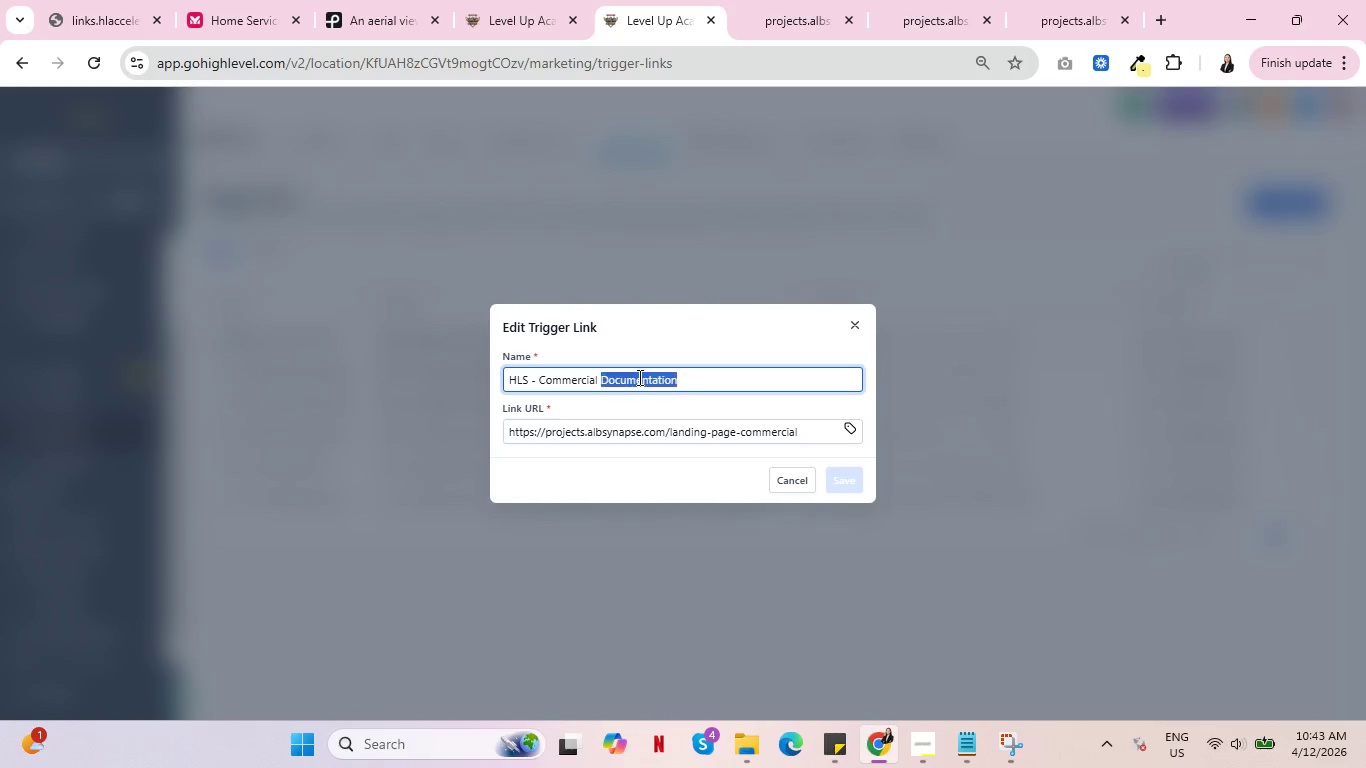 
triple_click([638, 377])
 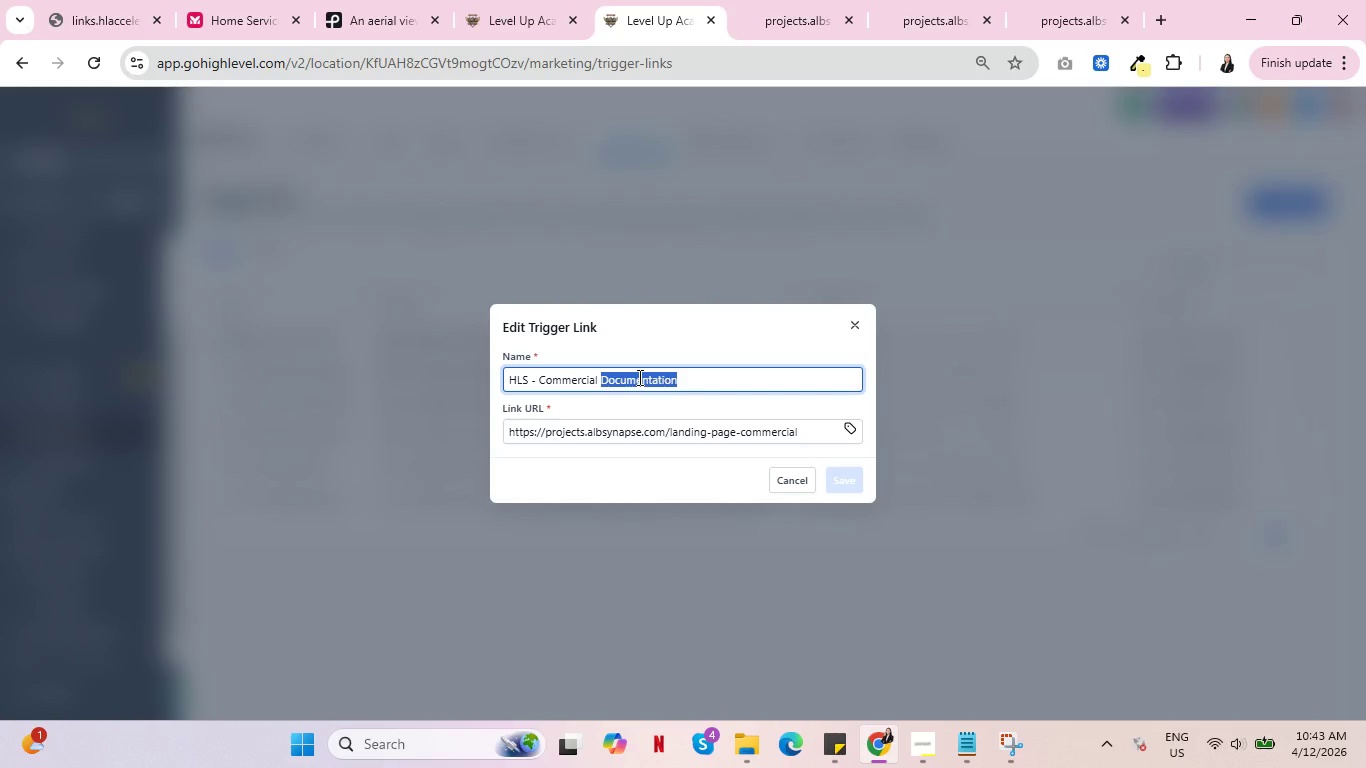 
type(Pr)
key(Backspace)
type(ortfolio)
 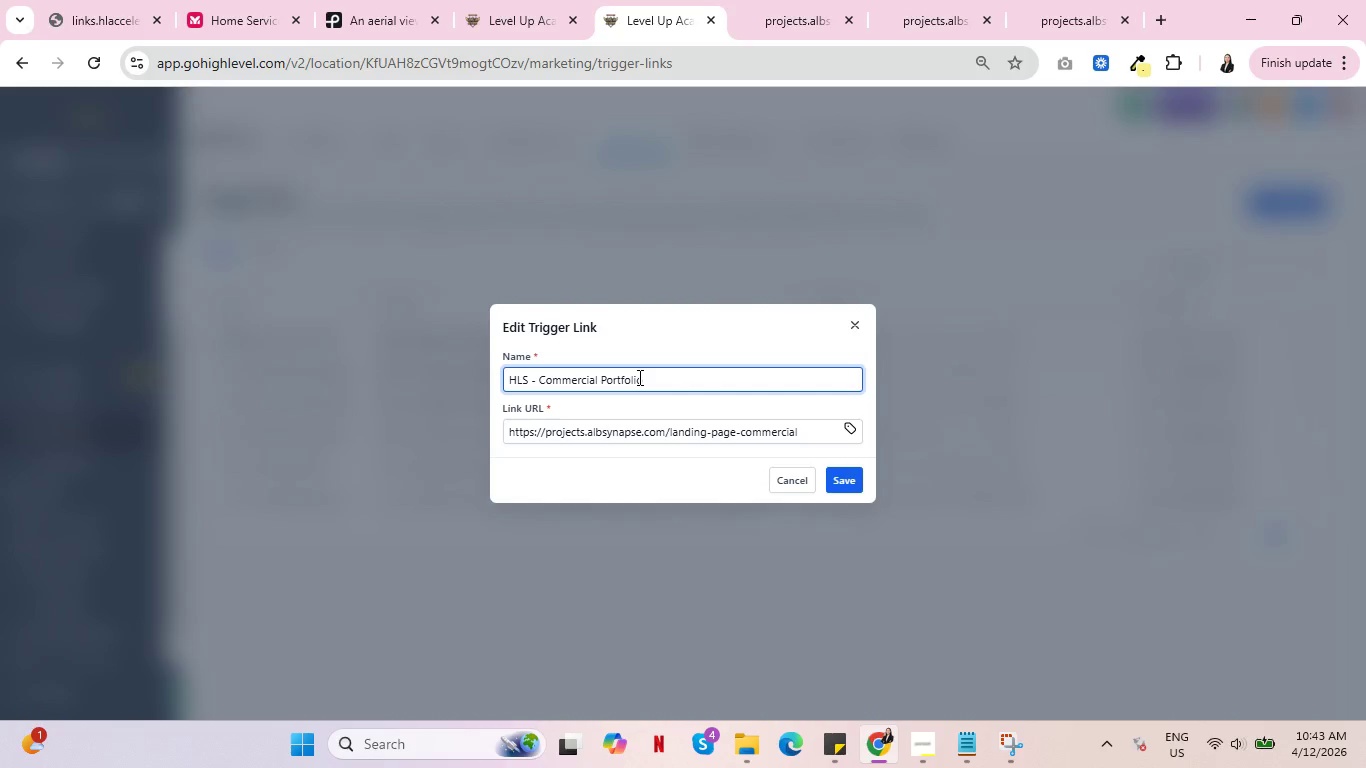 
key(Enter)
 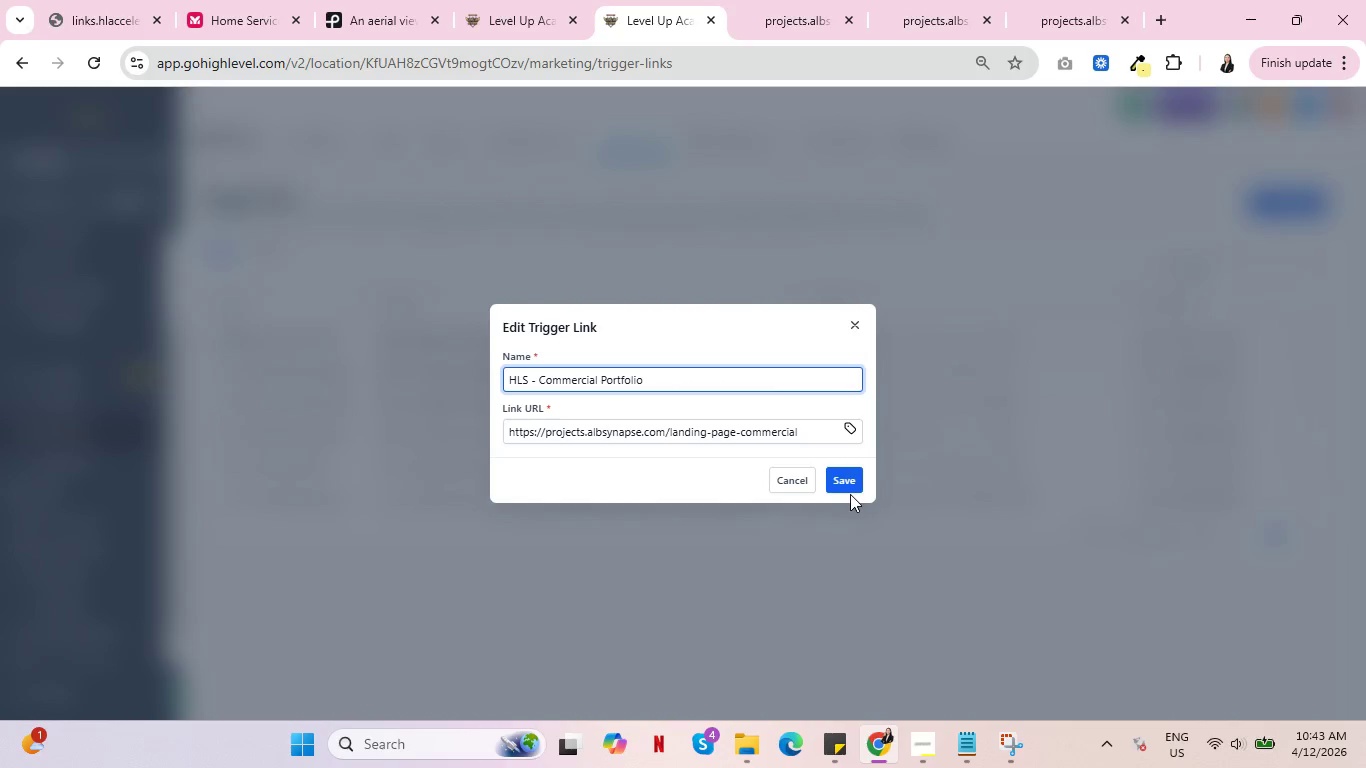 
left_click([847, 470])
 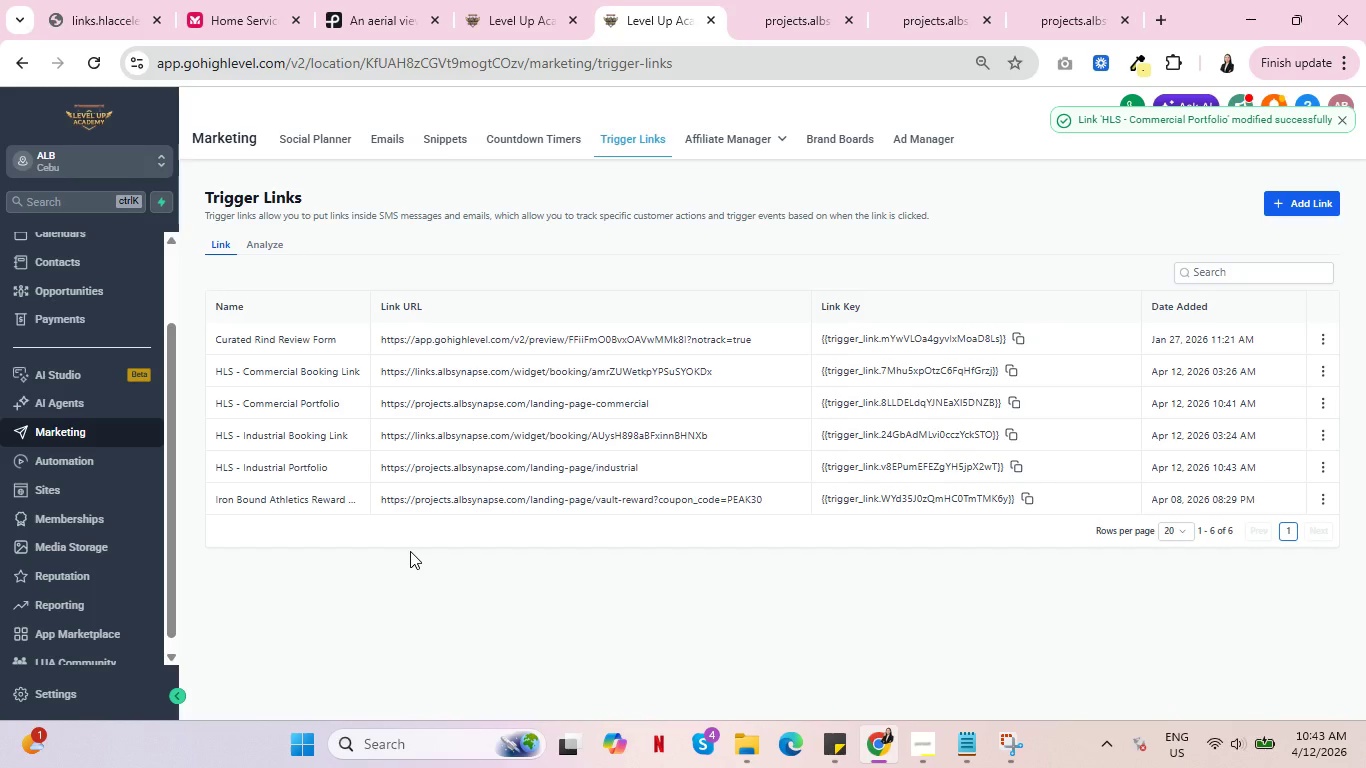 
left_click([754, 0])
 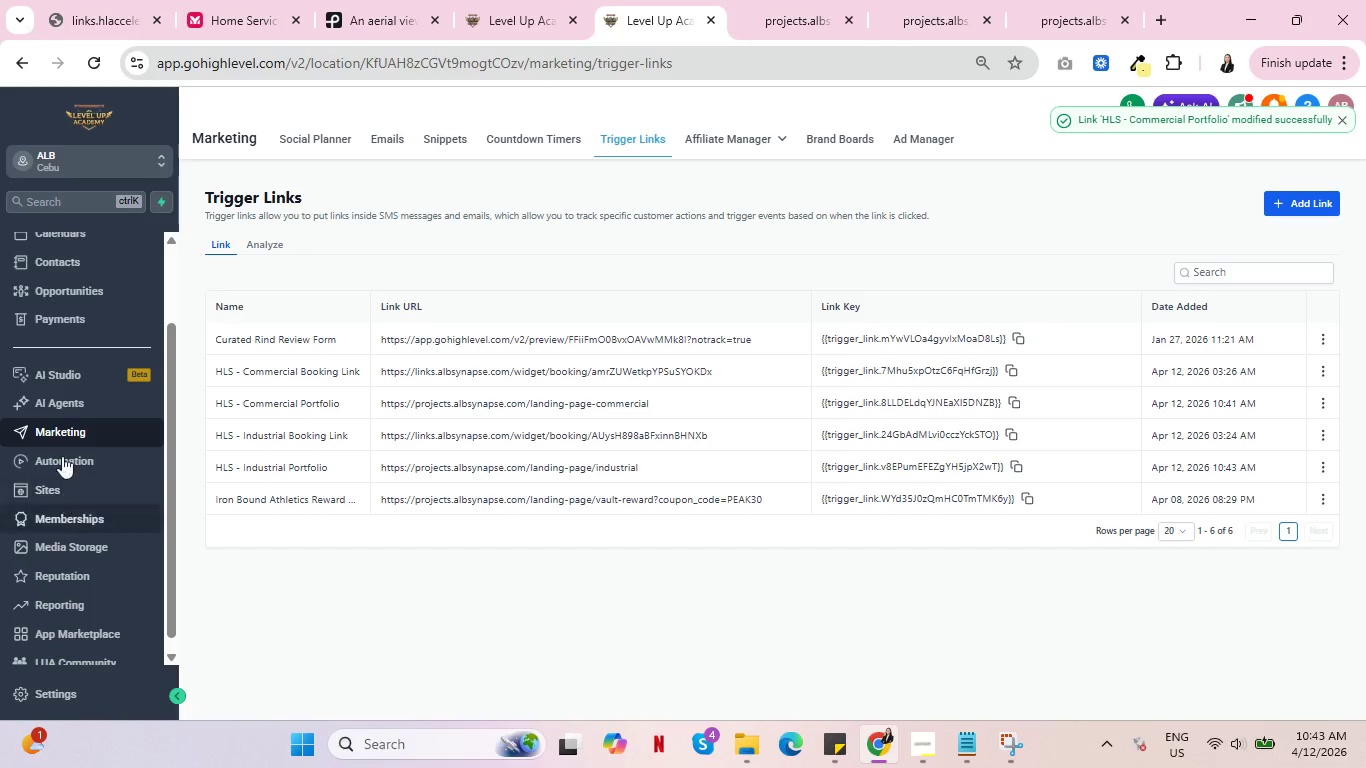 
left_click([540, 0])
 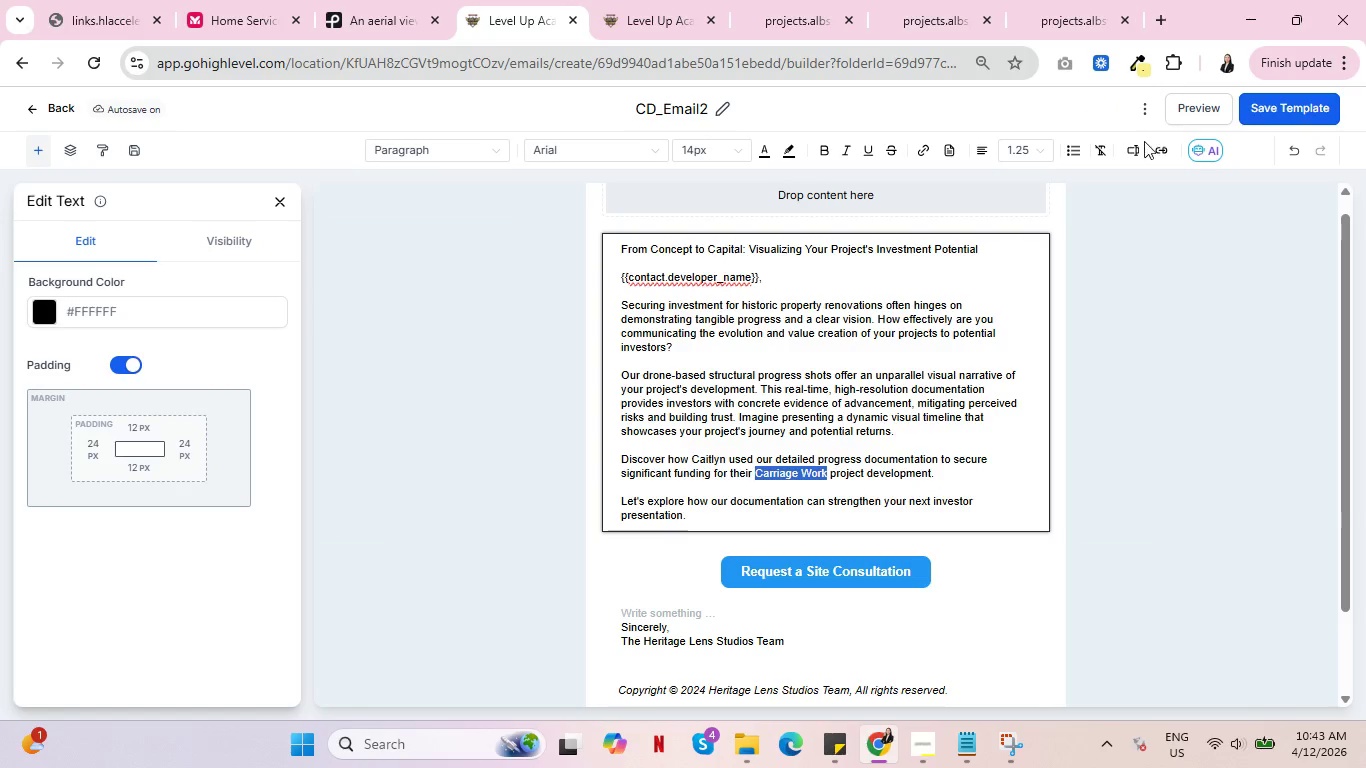 
left_click([1133, 149])
 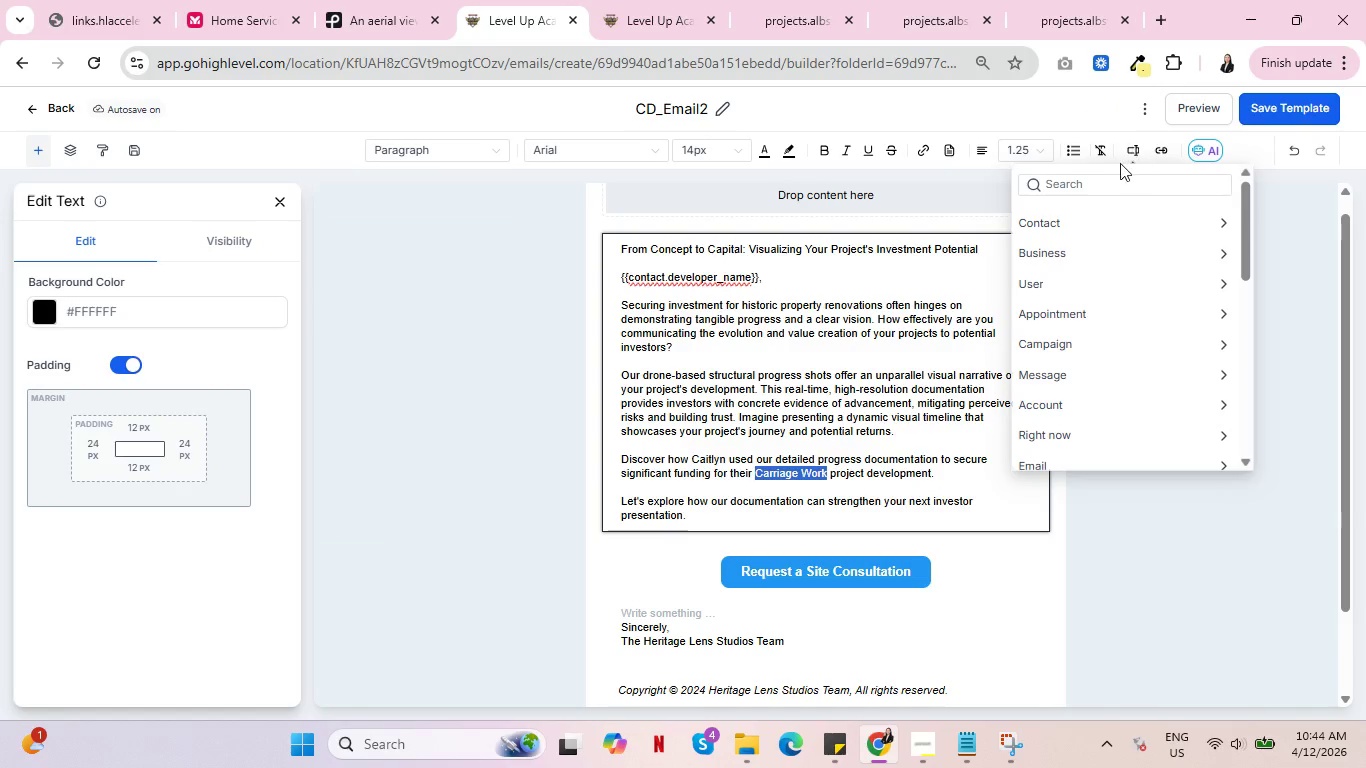 
scroll: coordinate [1151, 278], scroll_direction: down, amount: 9.0
 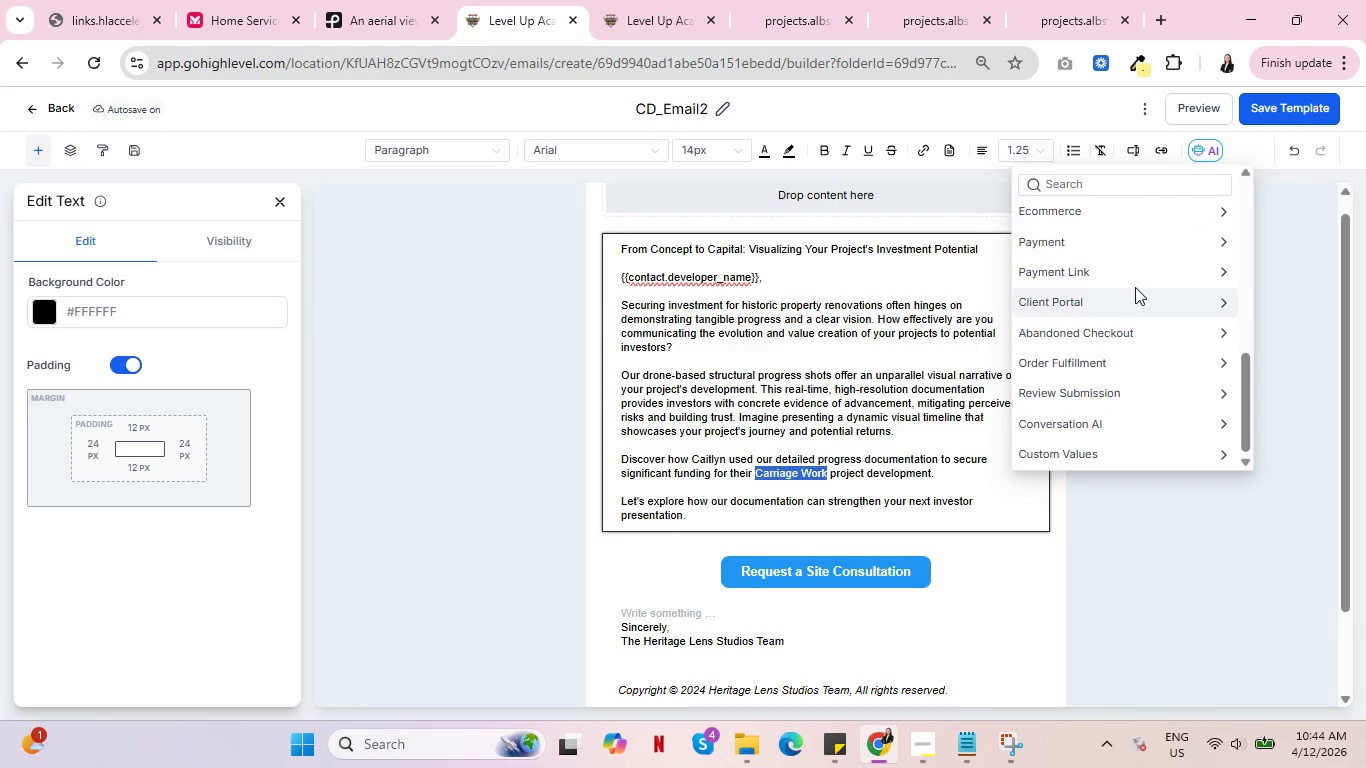 
scroll: coordinate [1151, 284], scroll_direction: up, amount: 5.0
 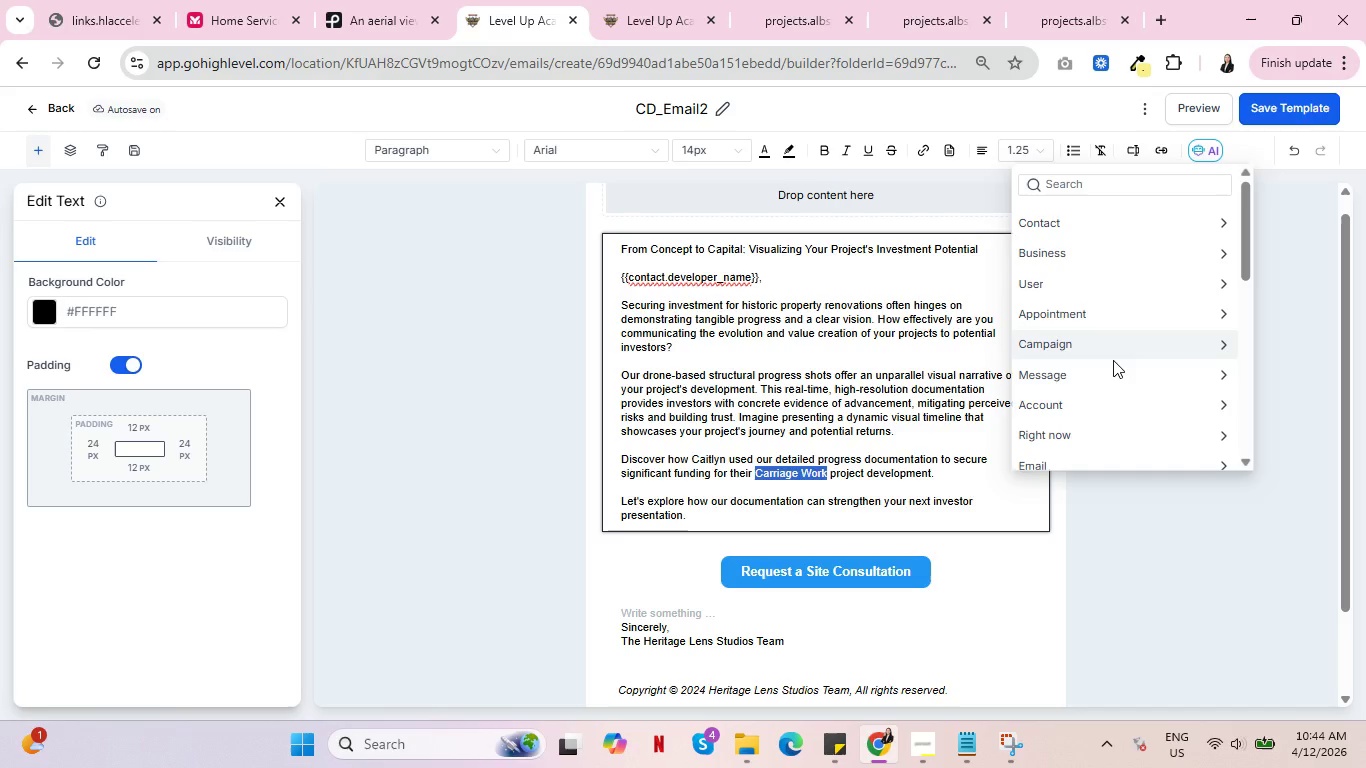 
left_click([1197, 332])
 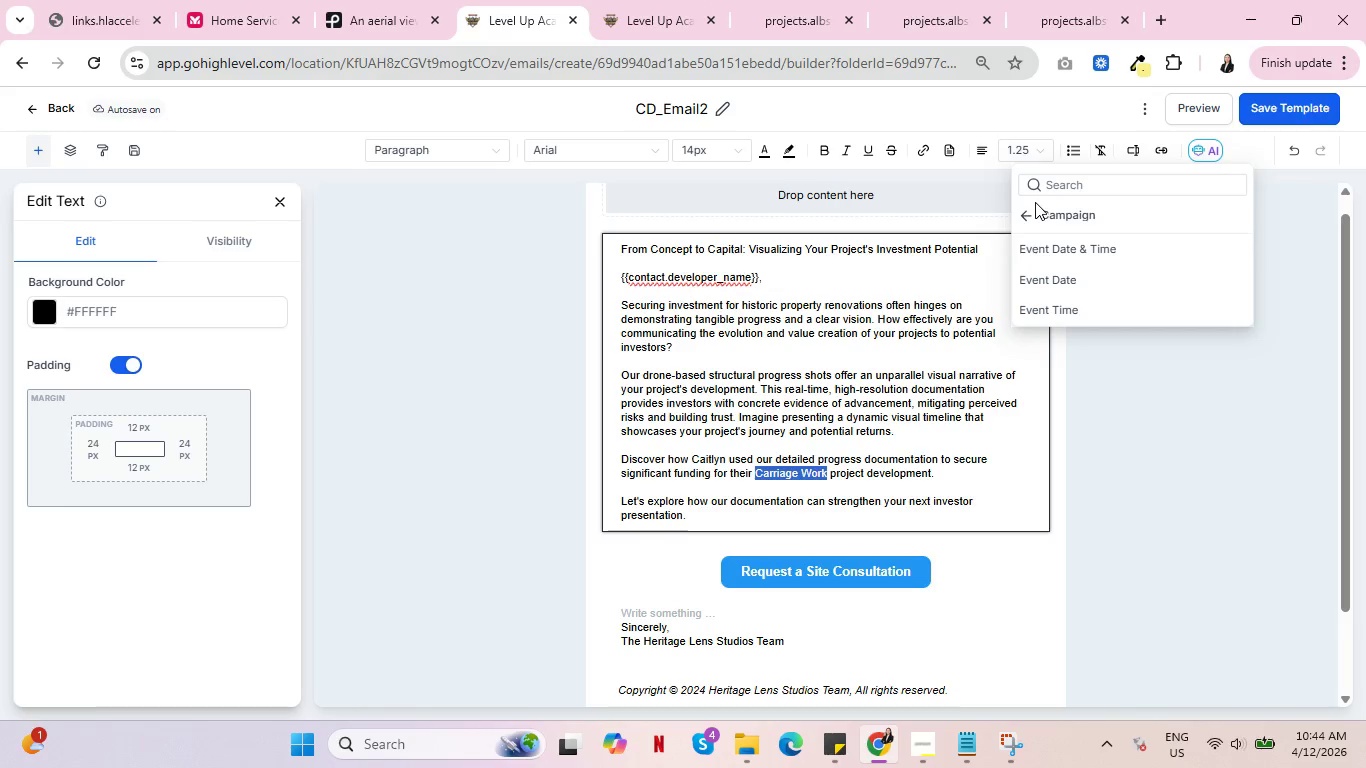 
left_click([1033, 214])
 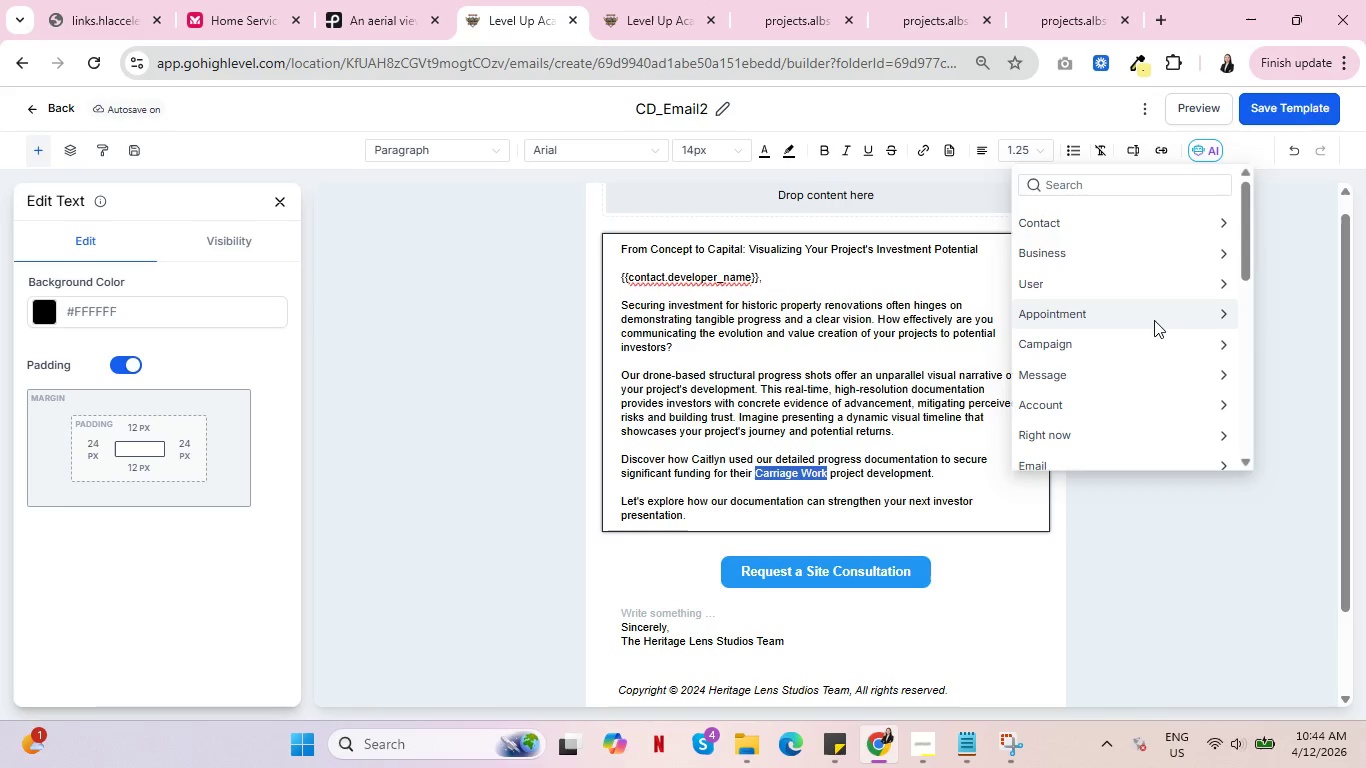 
scroll: coordinate [1154, 322], scroll_direction: up, amount: 4.0
 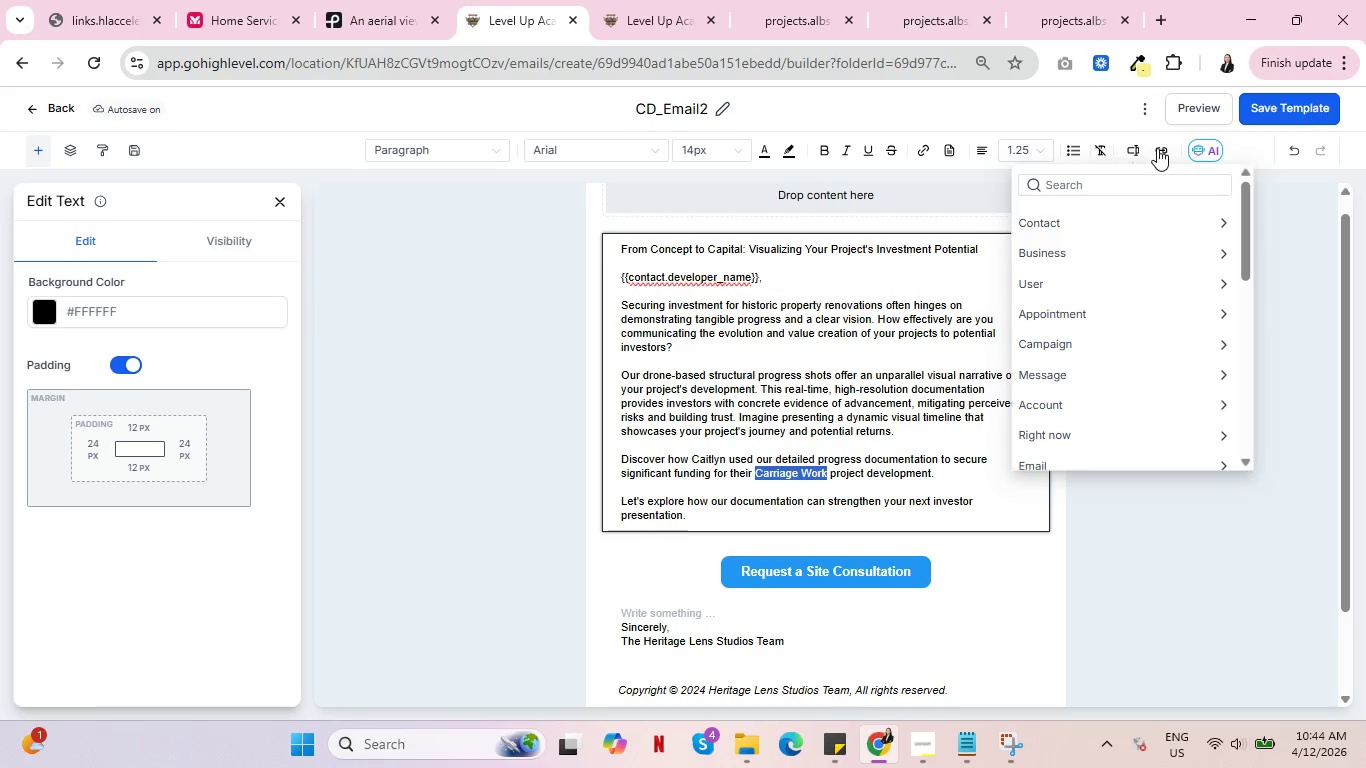 
left_click([1159, 149])
 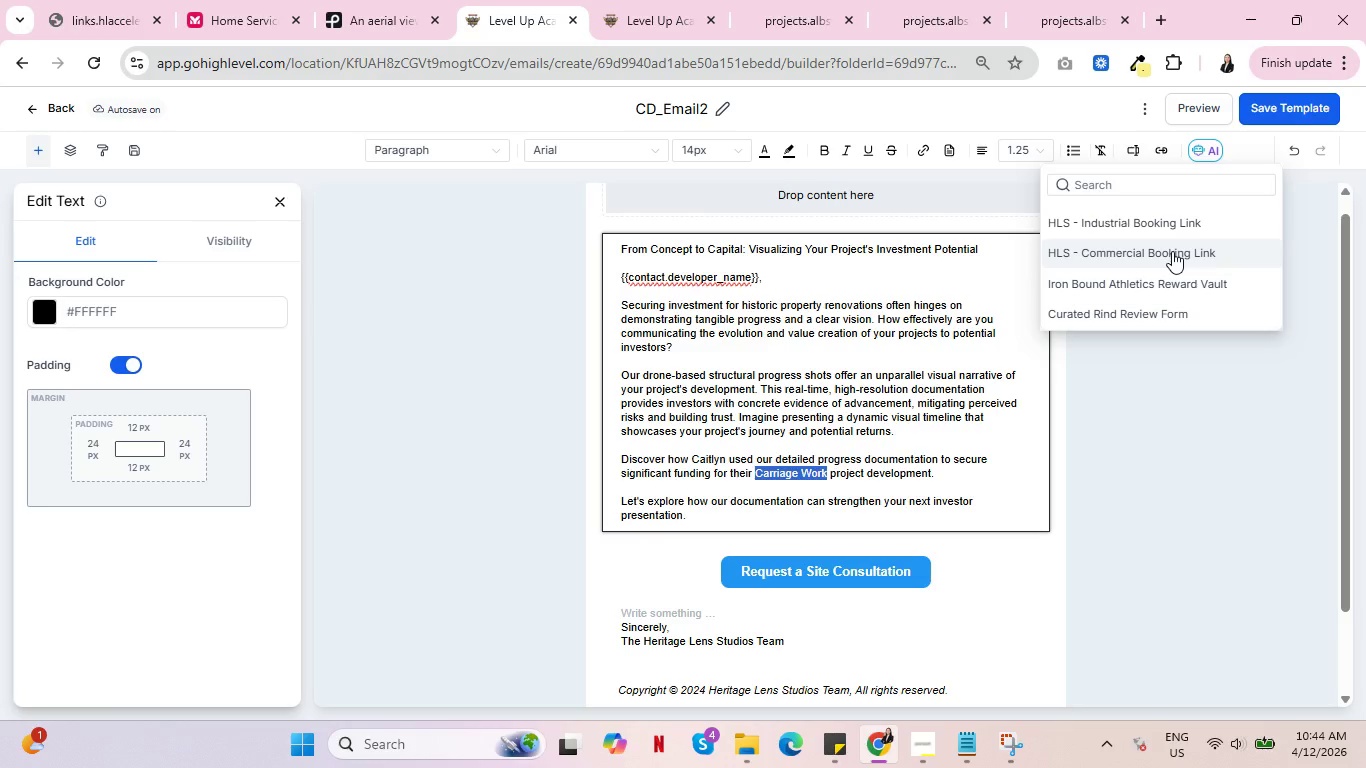 
wait(6.27)
 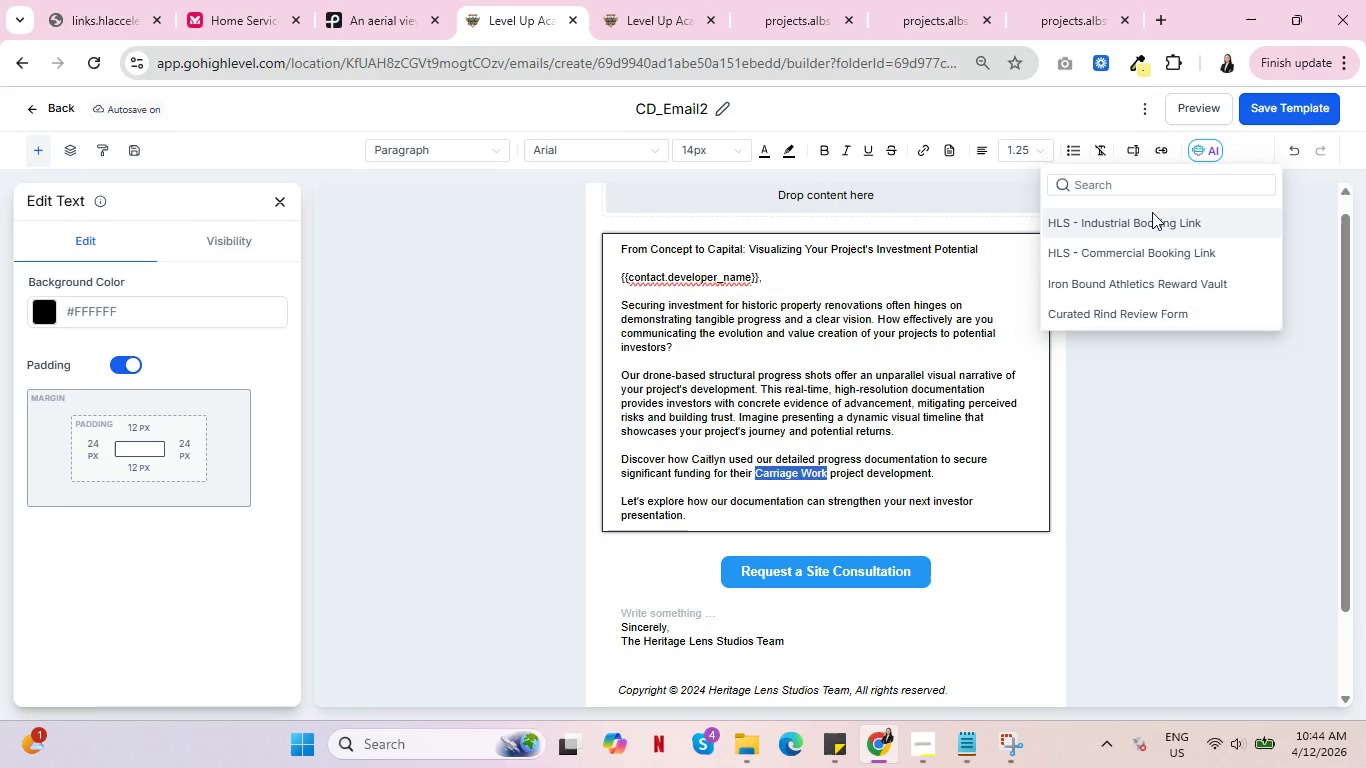 
scroll: coordinate [1182, 245], scroll_direction: down, amount: 1.0
 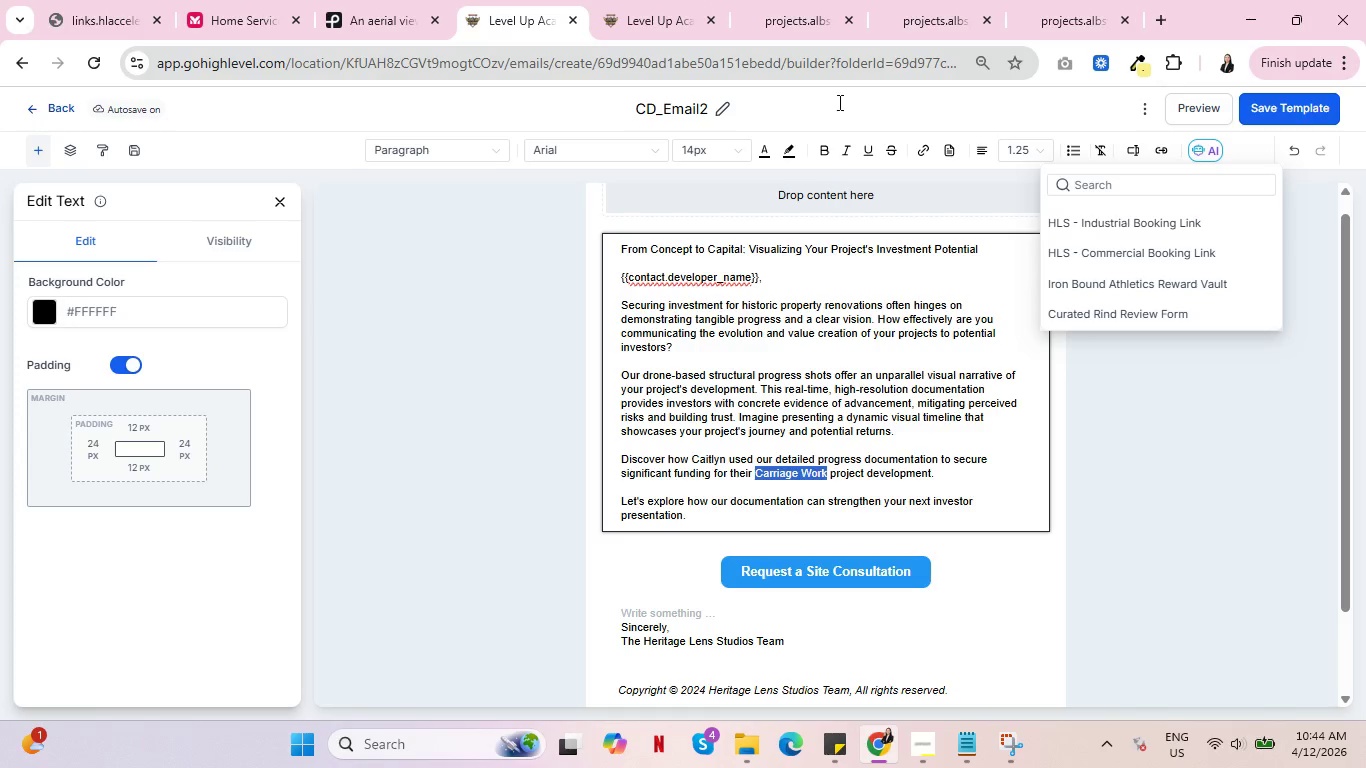 
left_click([1286, 101])
 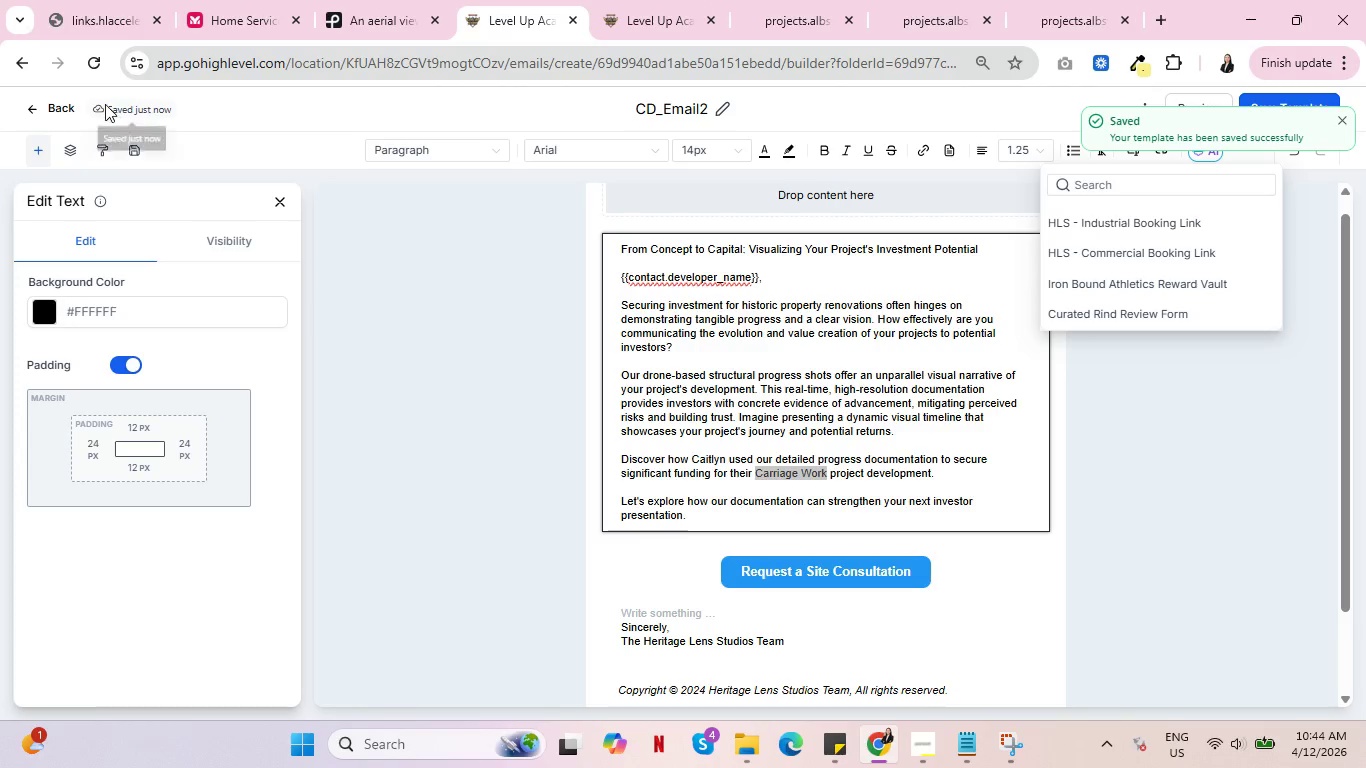 
left_click([49, 104])
 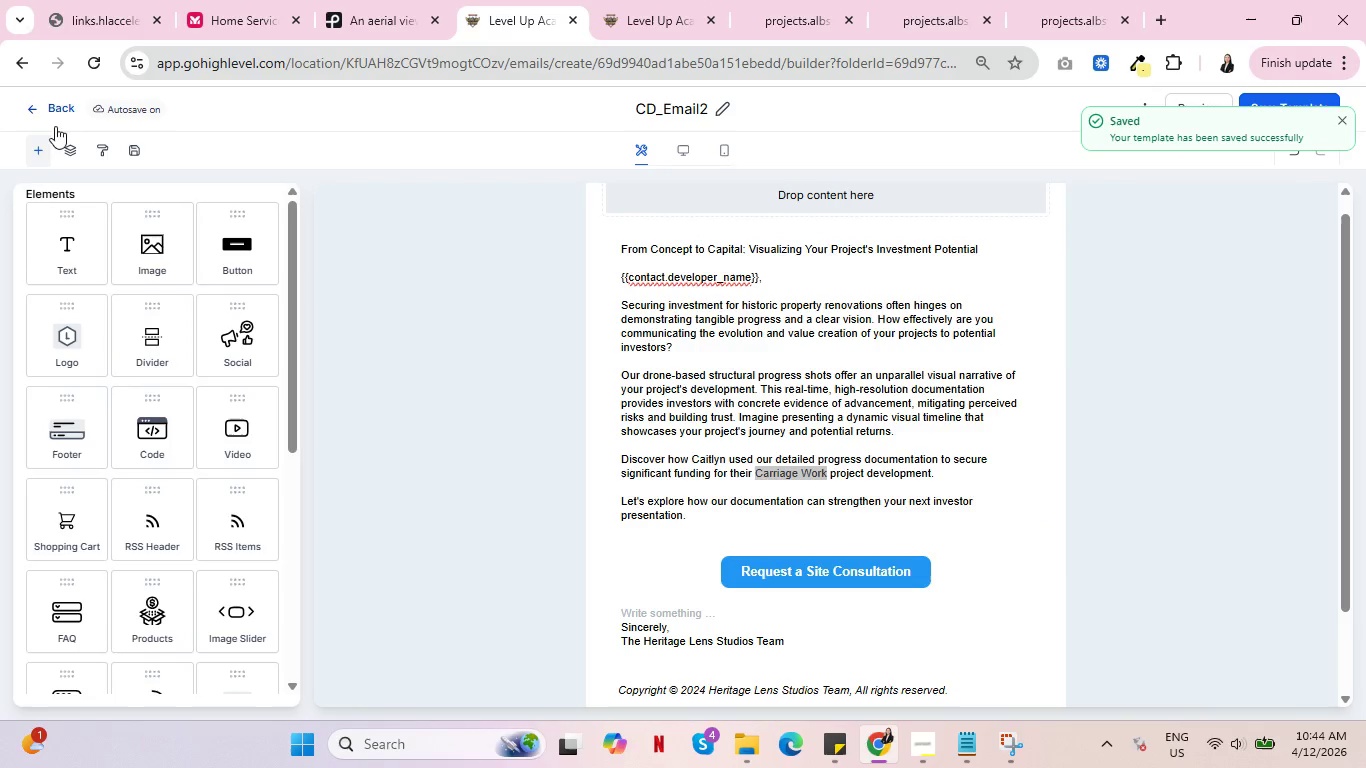 
left_click([55, 108])
 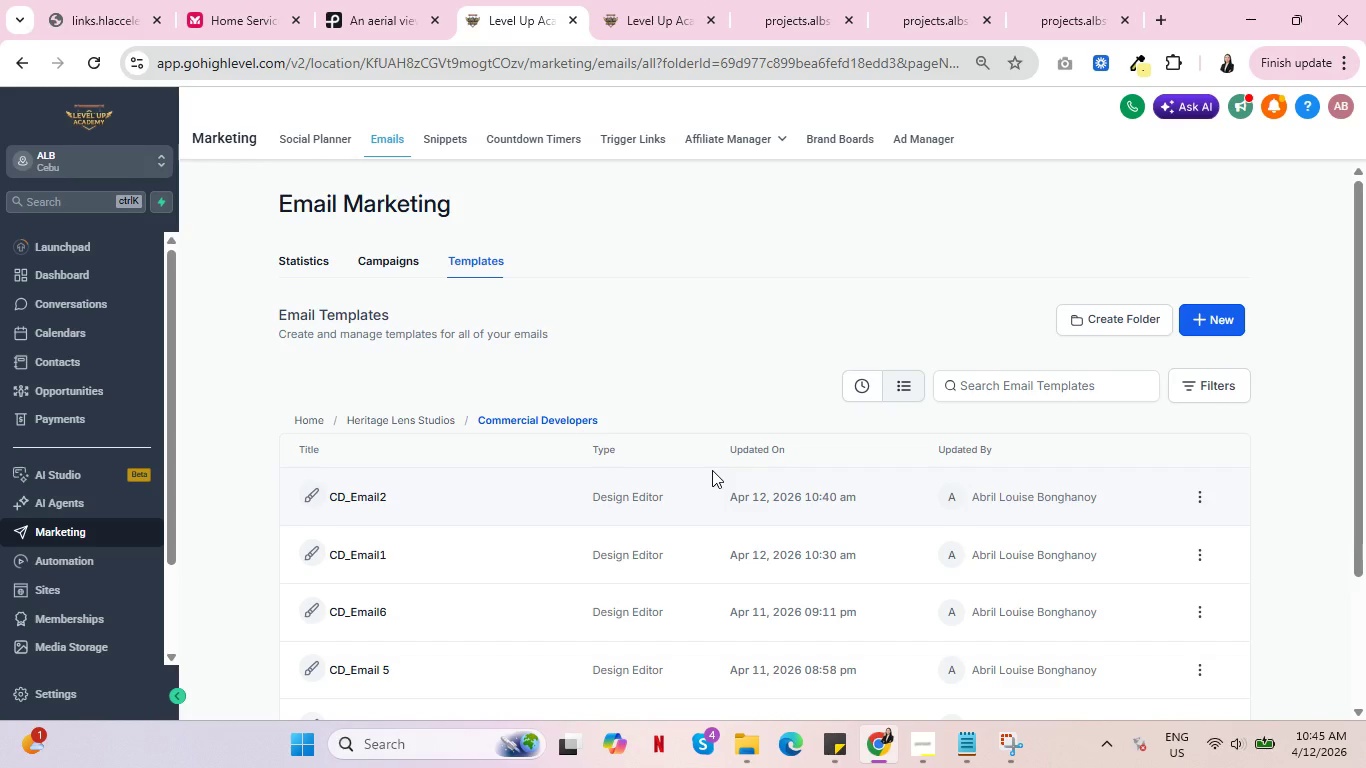 
wait(80.66)
 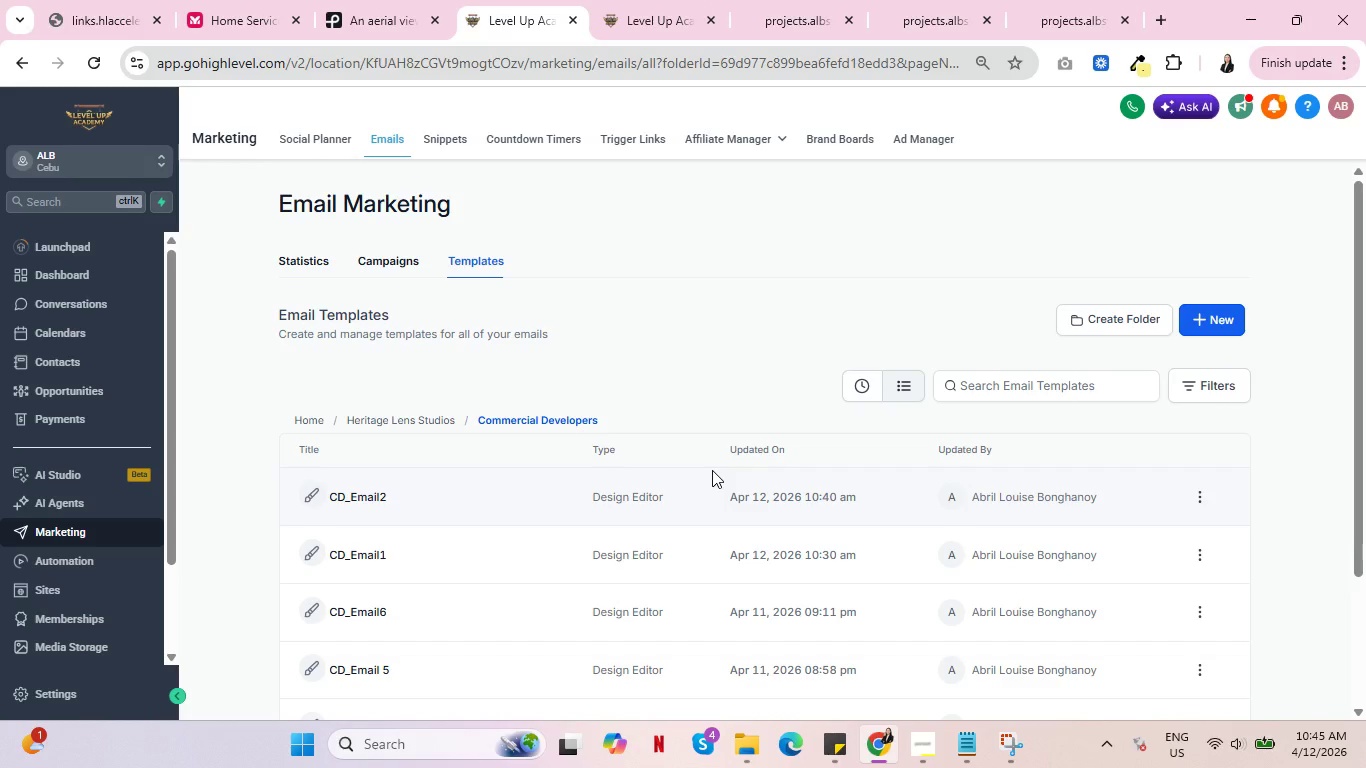 
left_click([364, 497])
 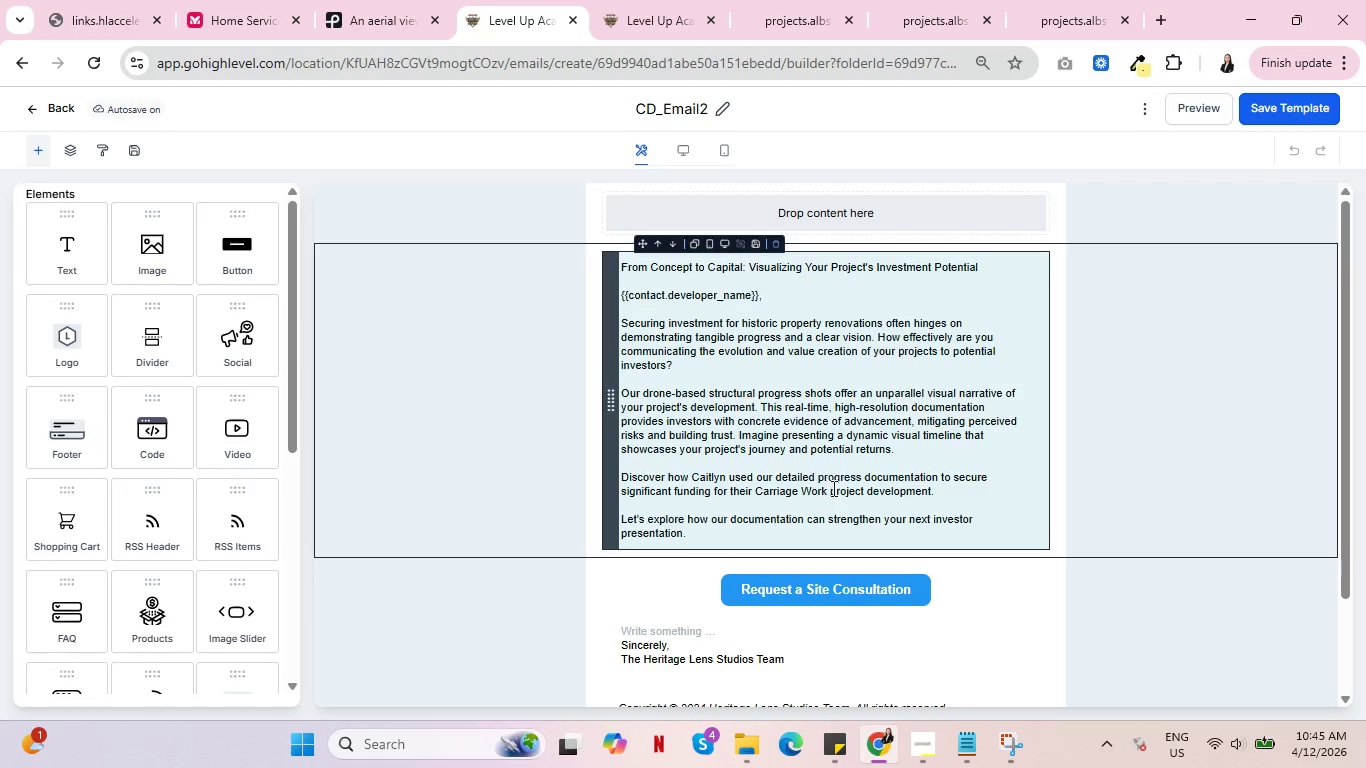 
wait(7.7)
 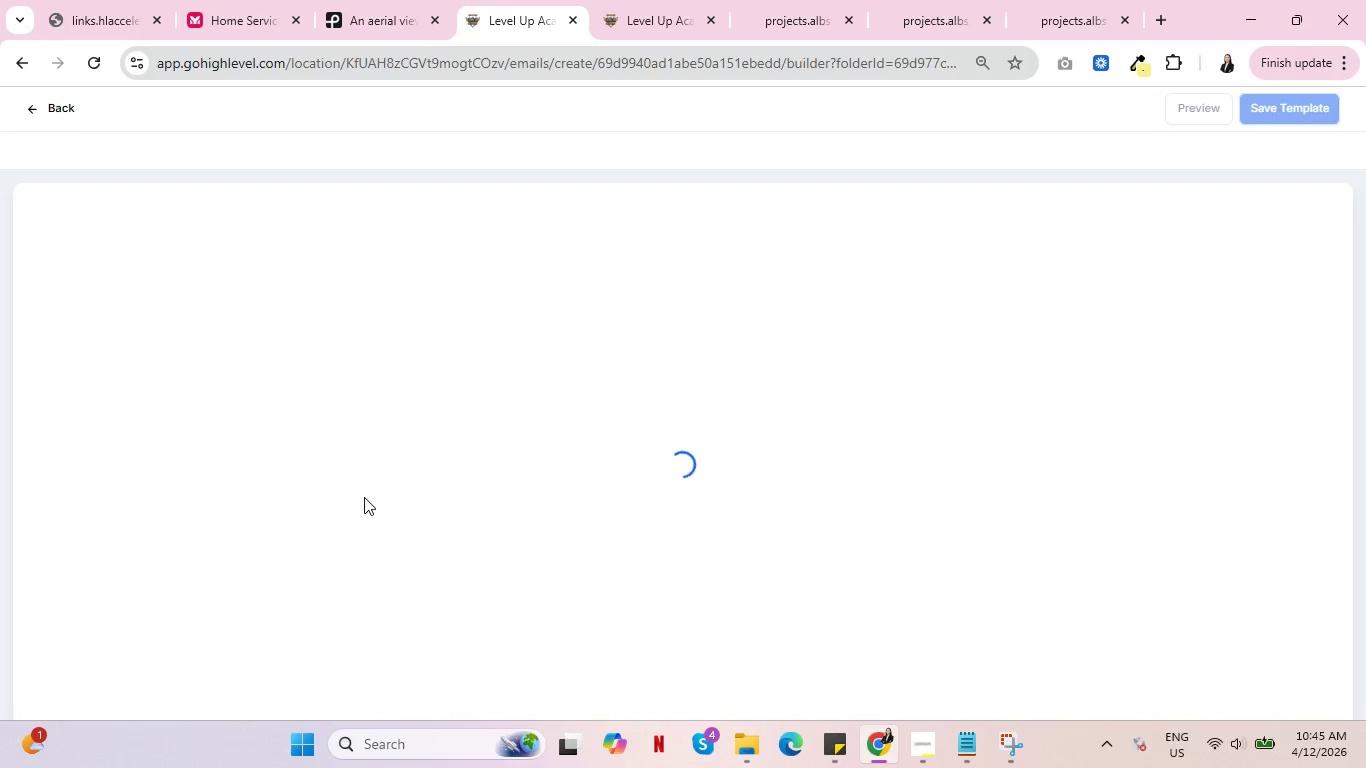 
left_click_drag(start_coordinate=[827, 491], to_coordinate=[758, 491])
 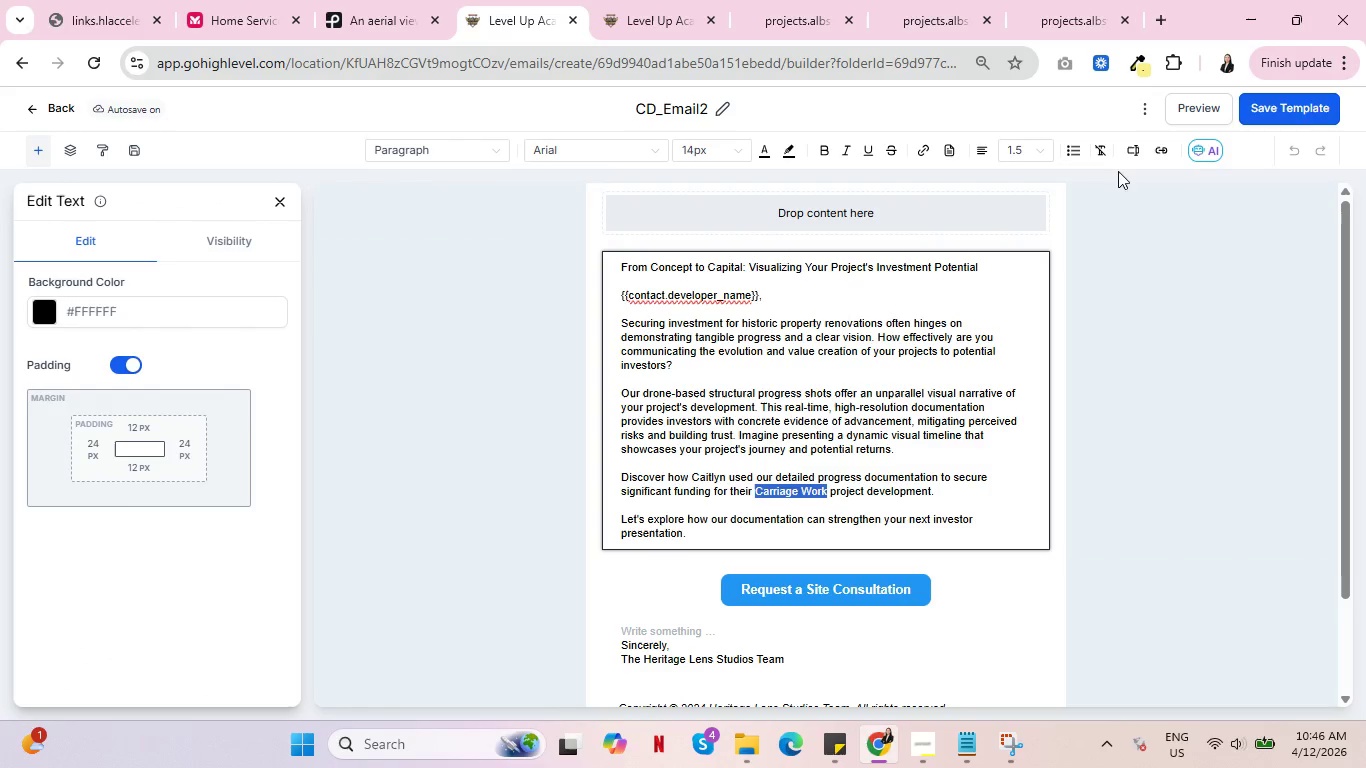 
mouse_move([1150, 150])
 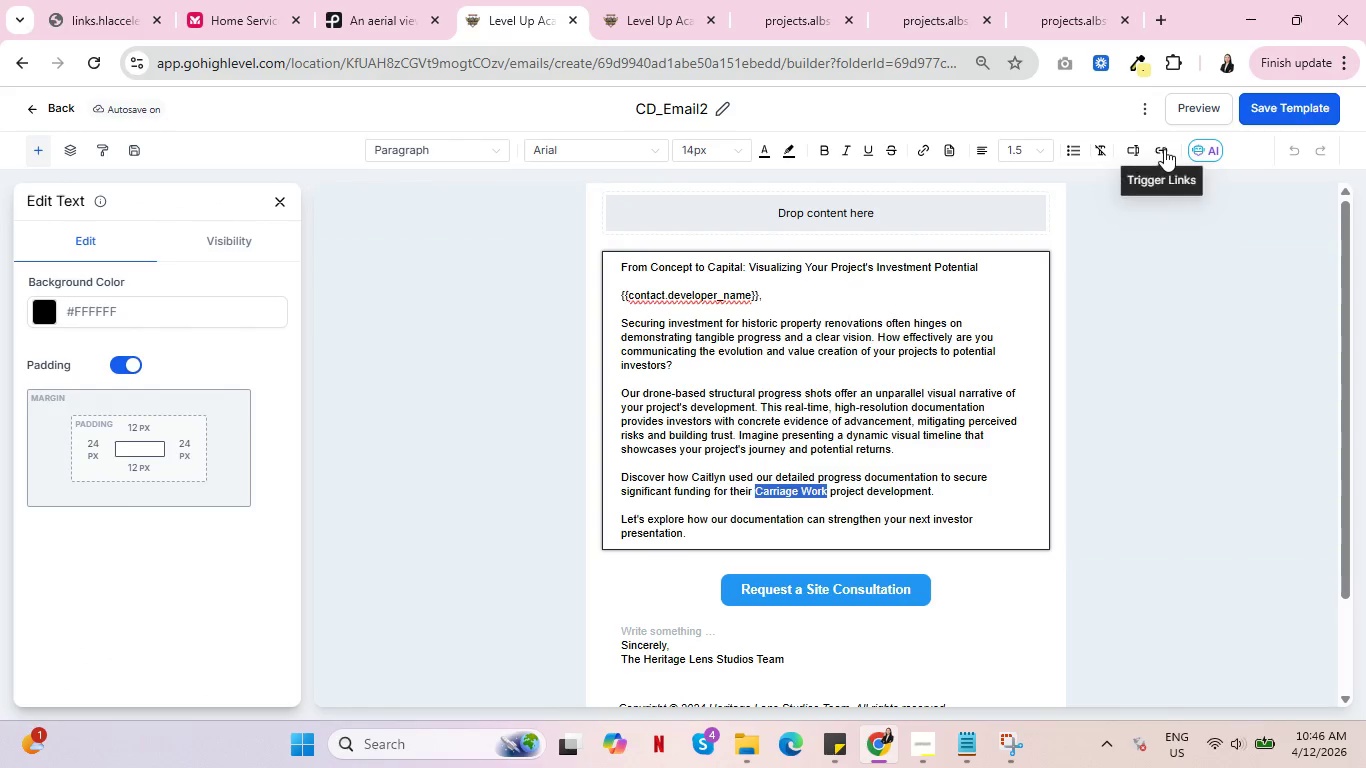 
left_click([1164, 149])
 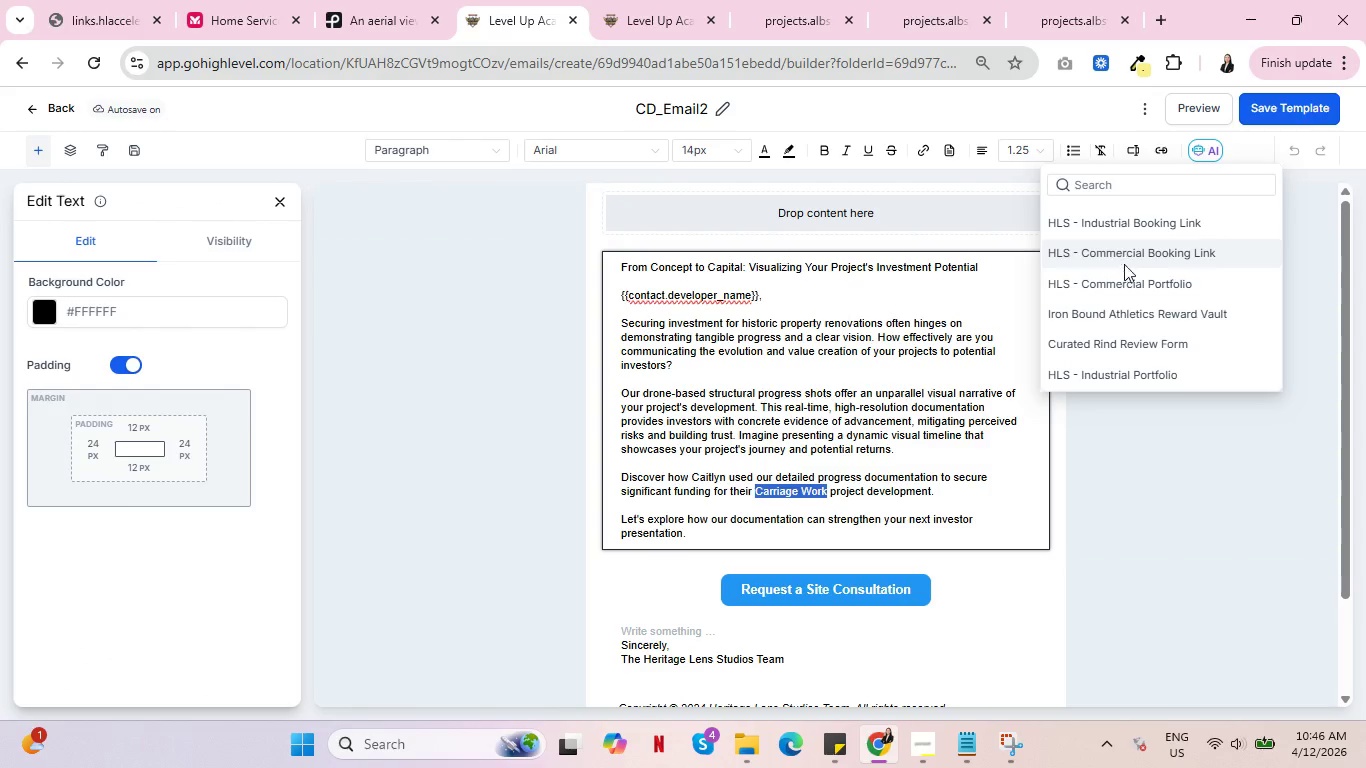 
left_click([1128, 282])
 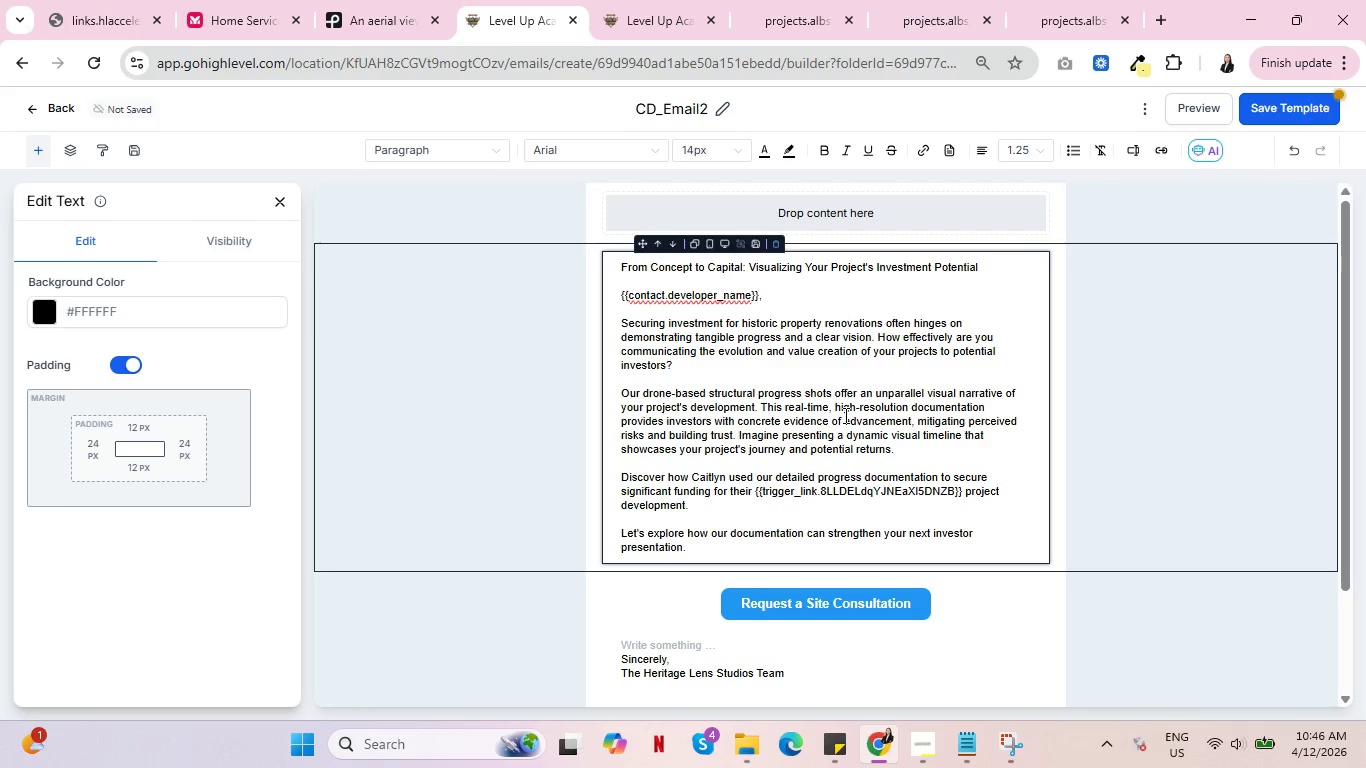 
wait(6.11)
 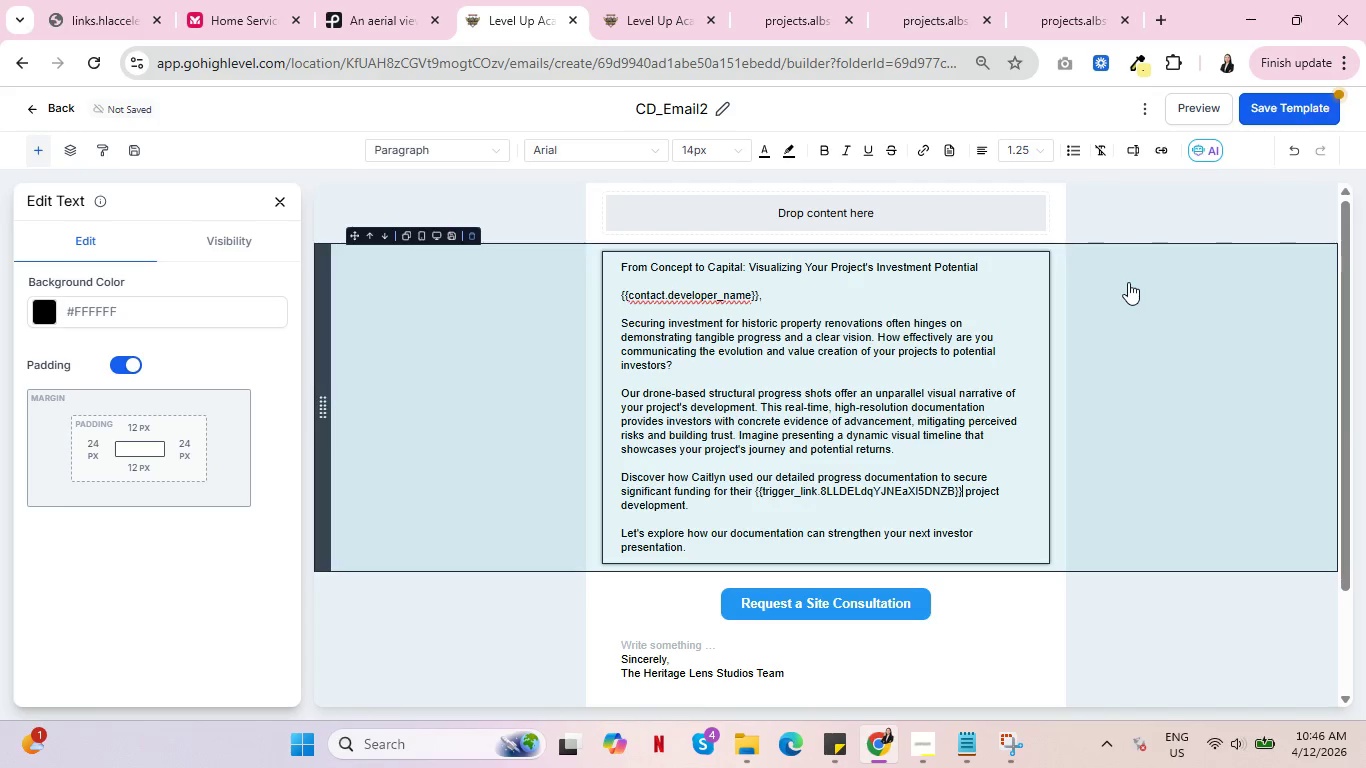 
key(Control+Z)
 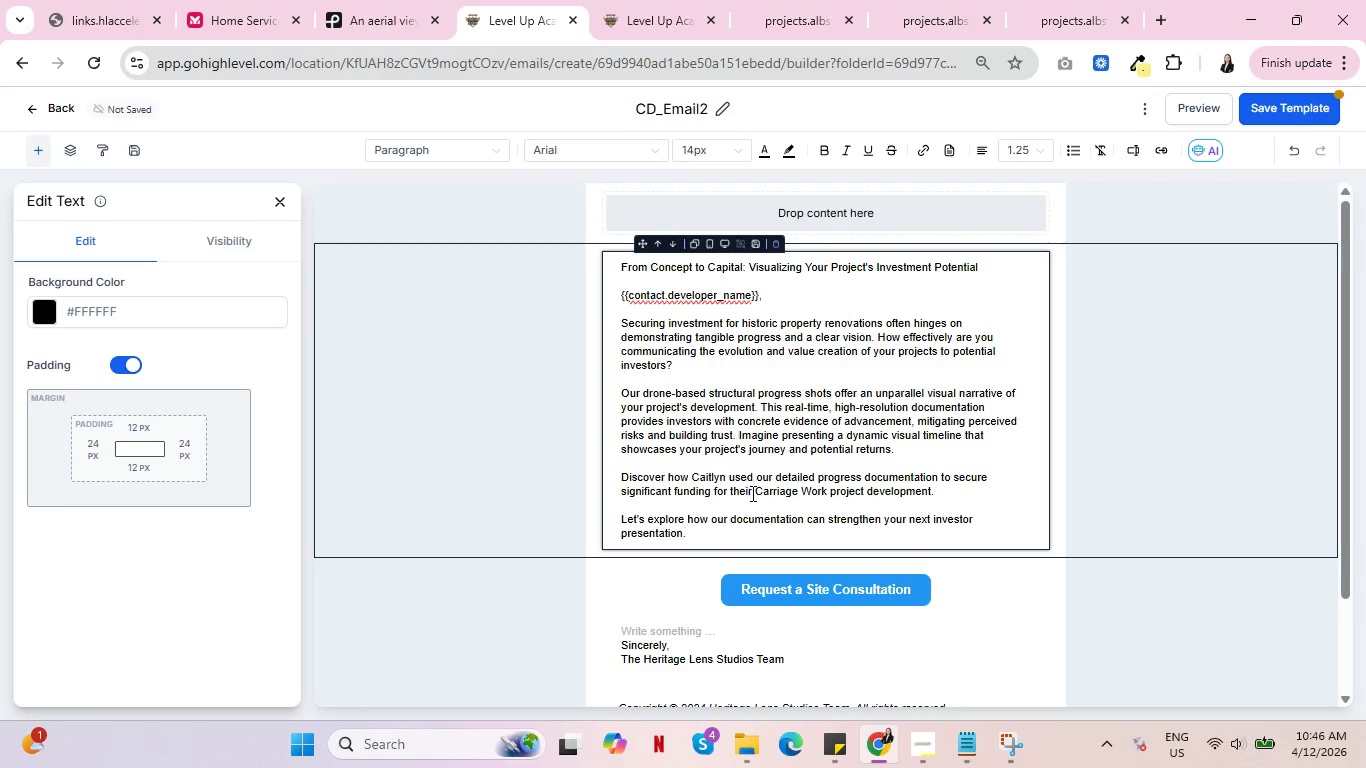 
left_click_drag(start_coordinate=[754, 492], to_coordinate=[826, 488])
 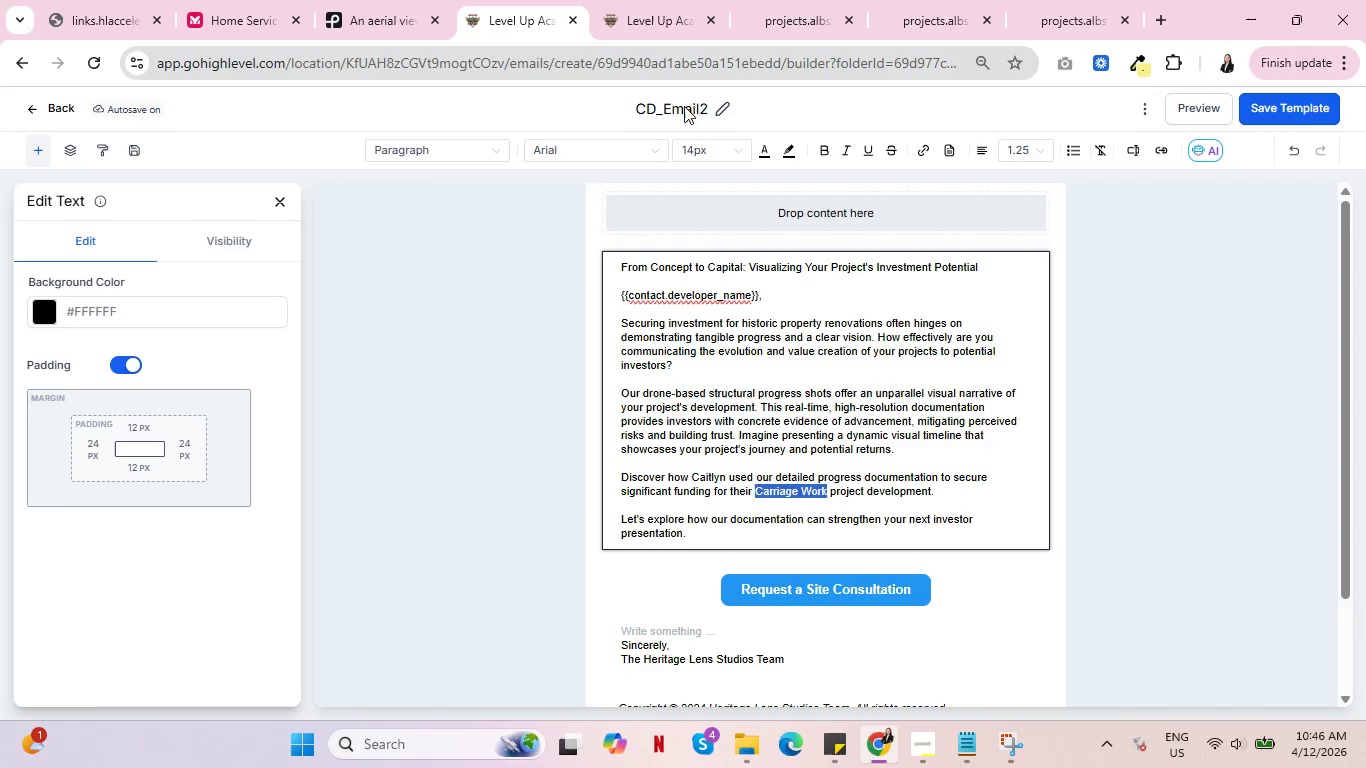 
left_click([280, 200])
 